 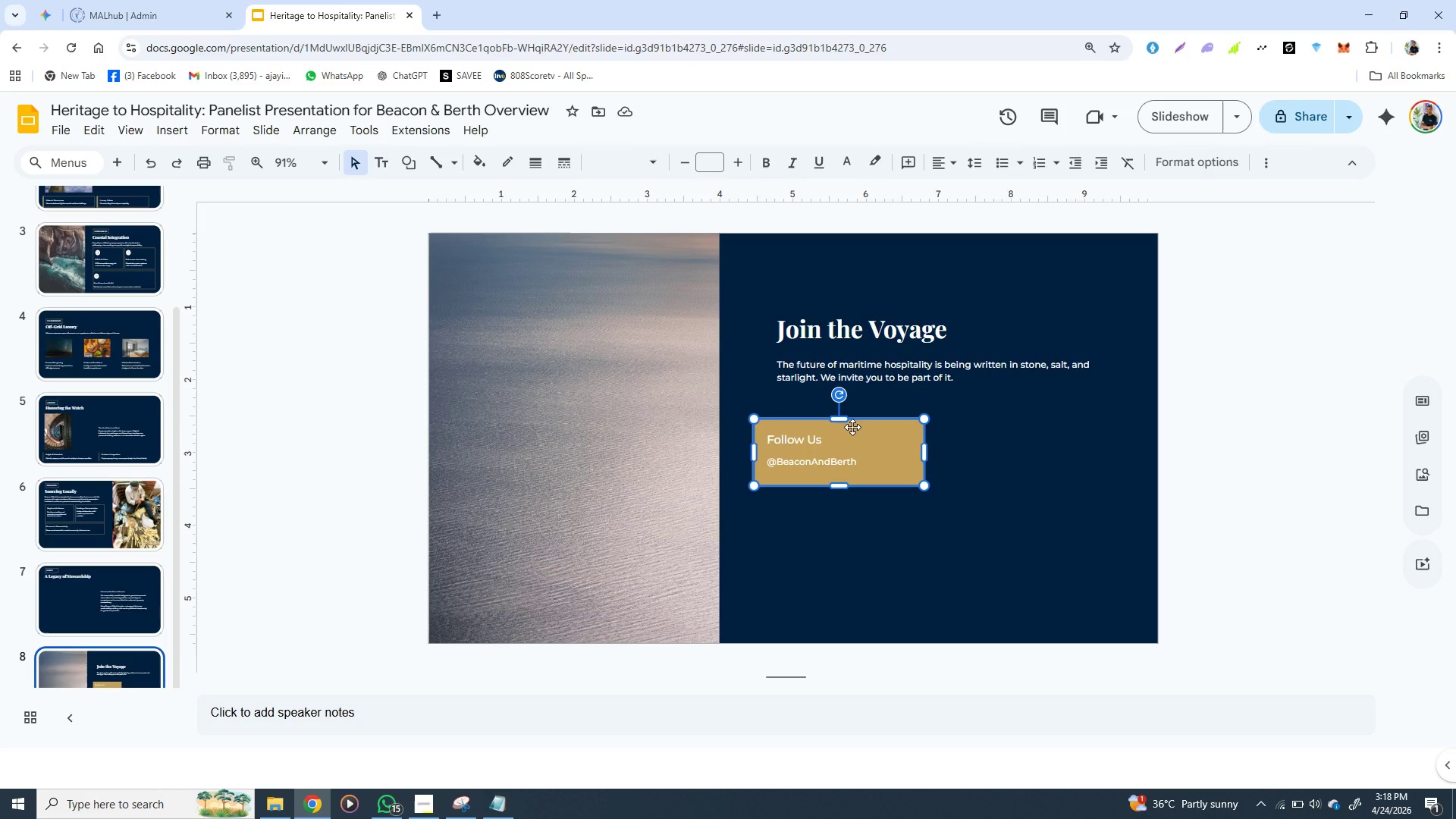 
key(Control+D)
 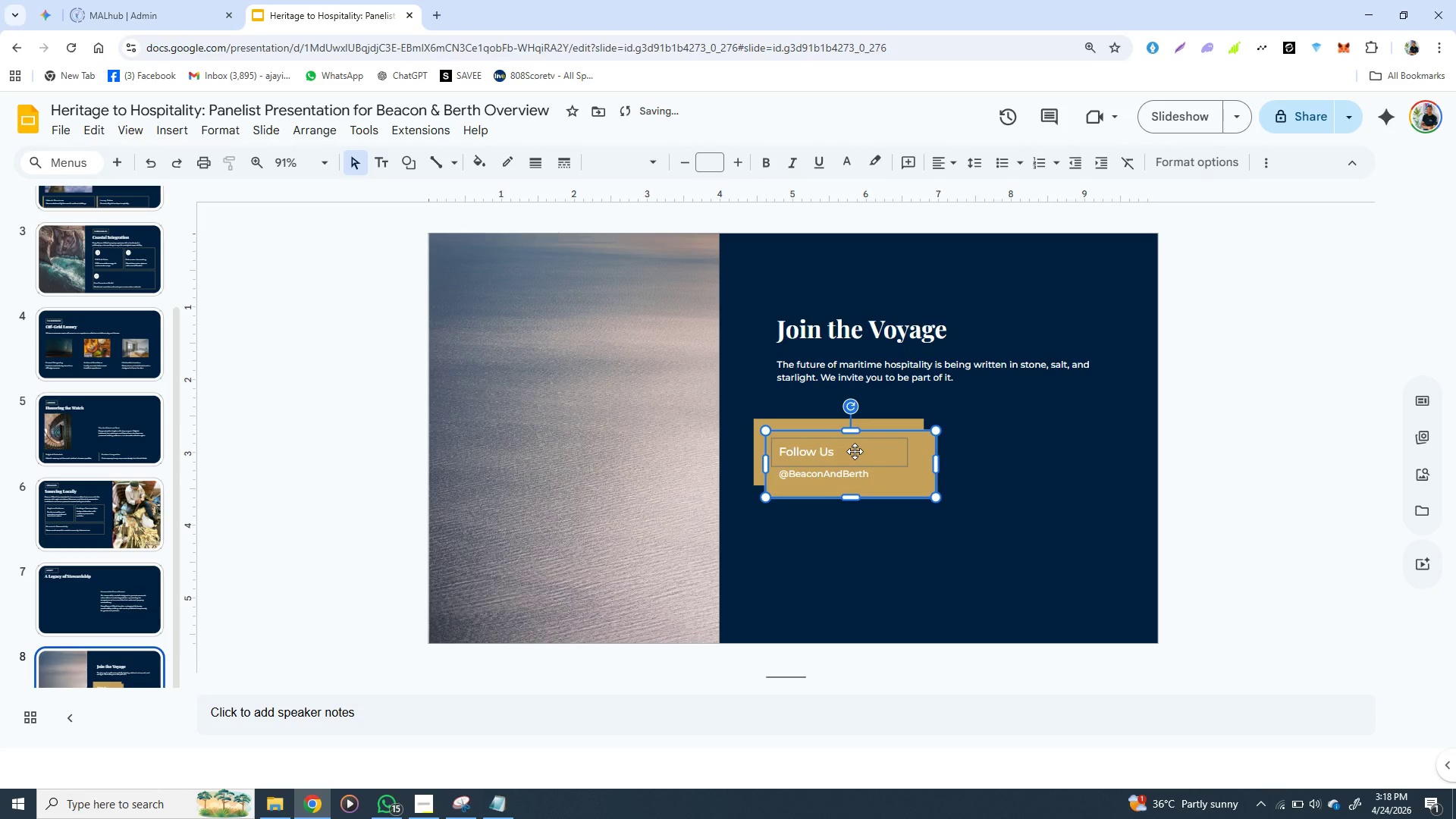 
left_click_drag(start_coordinate=[855, 451], to_coordinate=[1025, 441])
 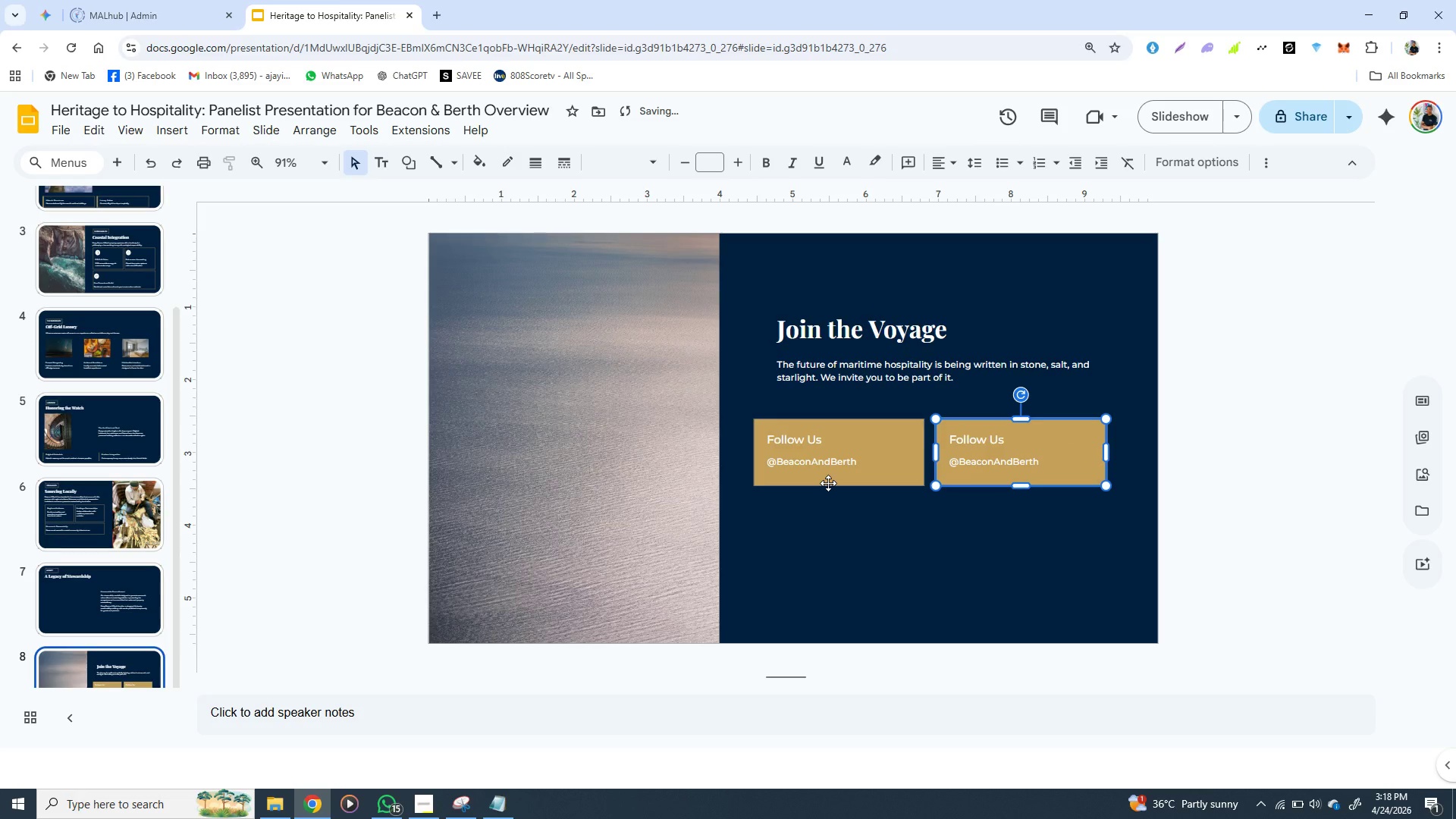 
key(Control+D)
 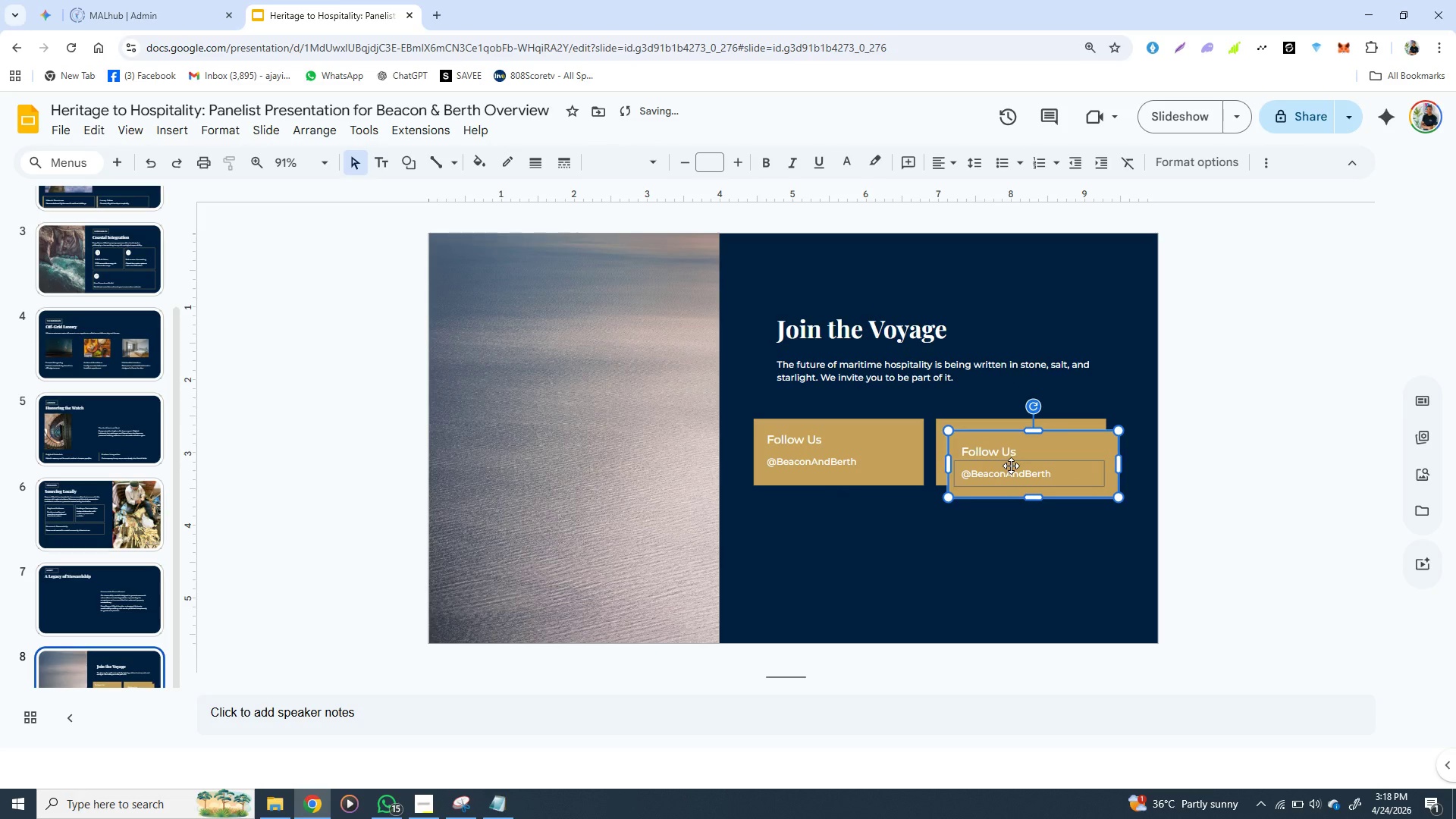 
left_click_drag(start_coordinate=[1011, 466], to_coordinate=[815, 528])
 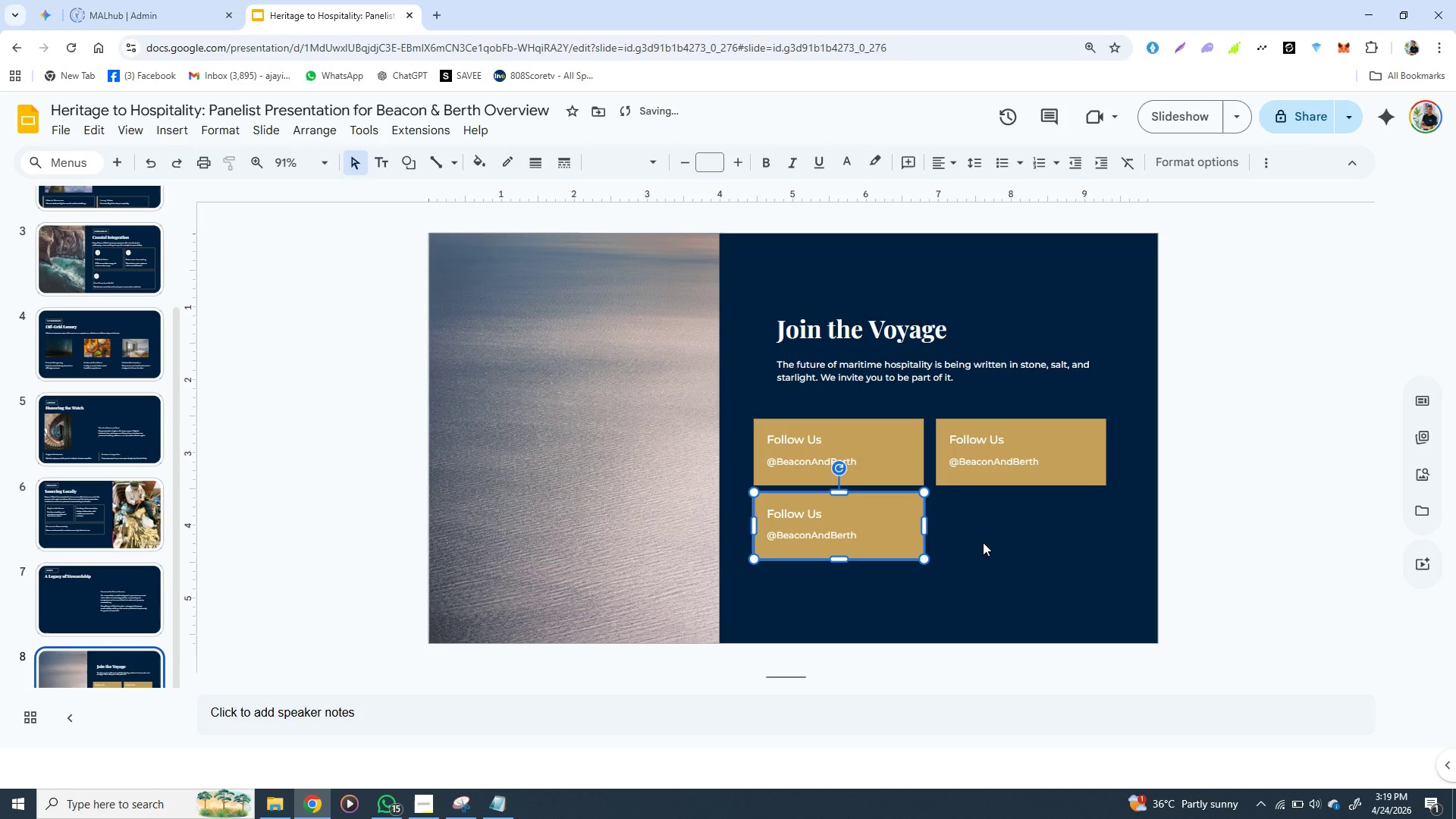 
left_click([983, 542])
 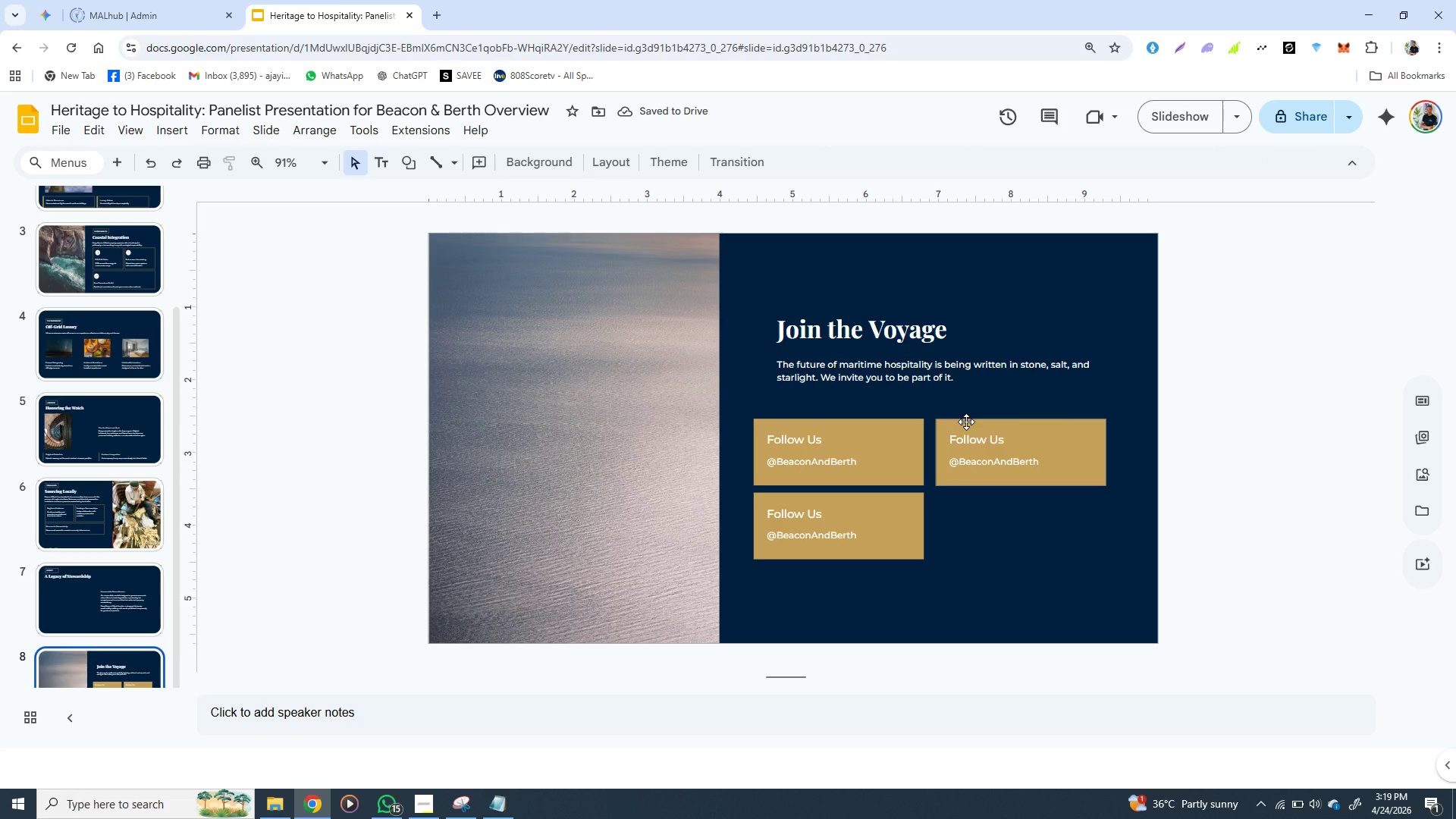 
left_click([965, 422])
 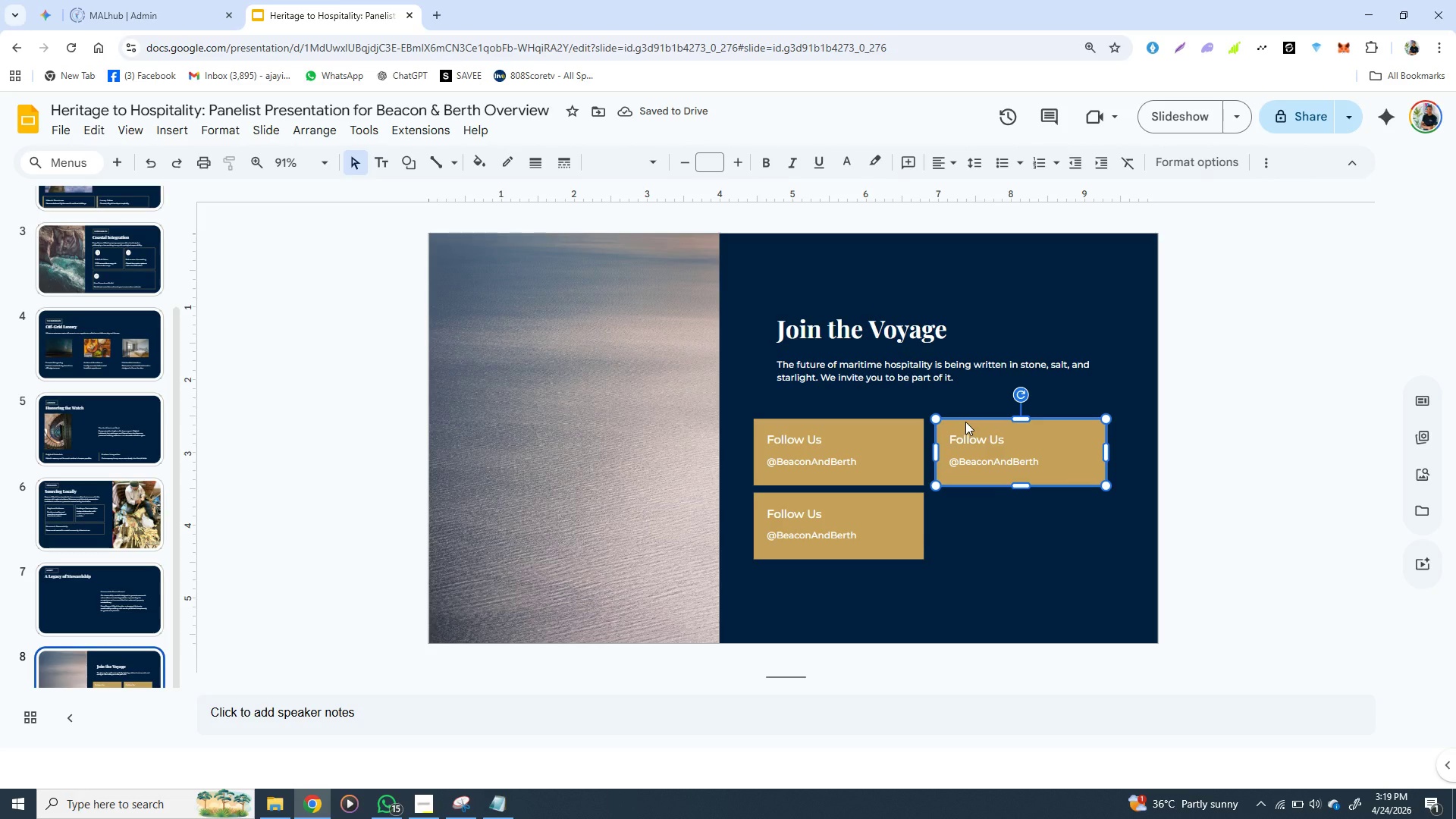 
key(ArrowLeft)
 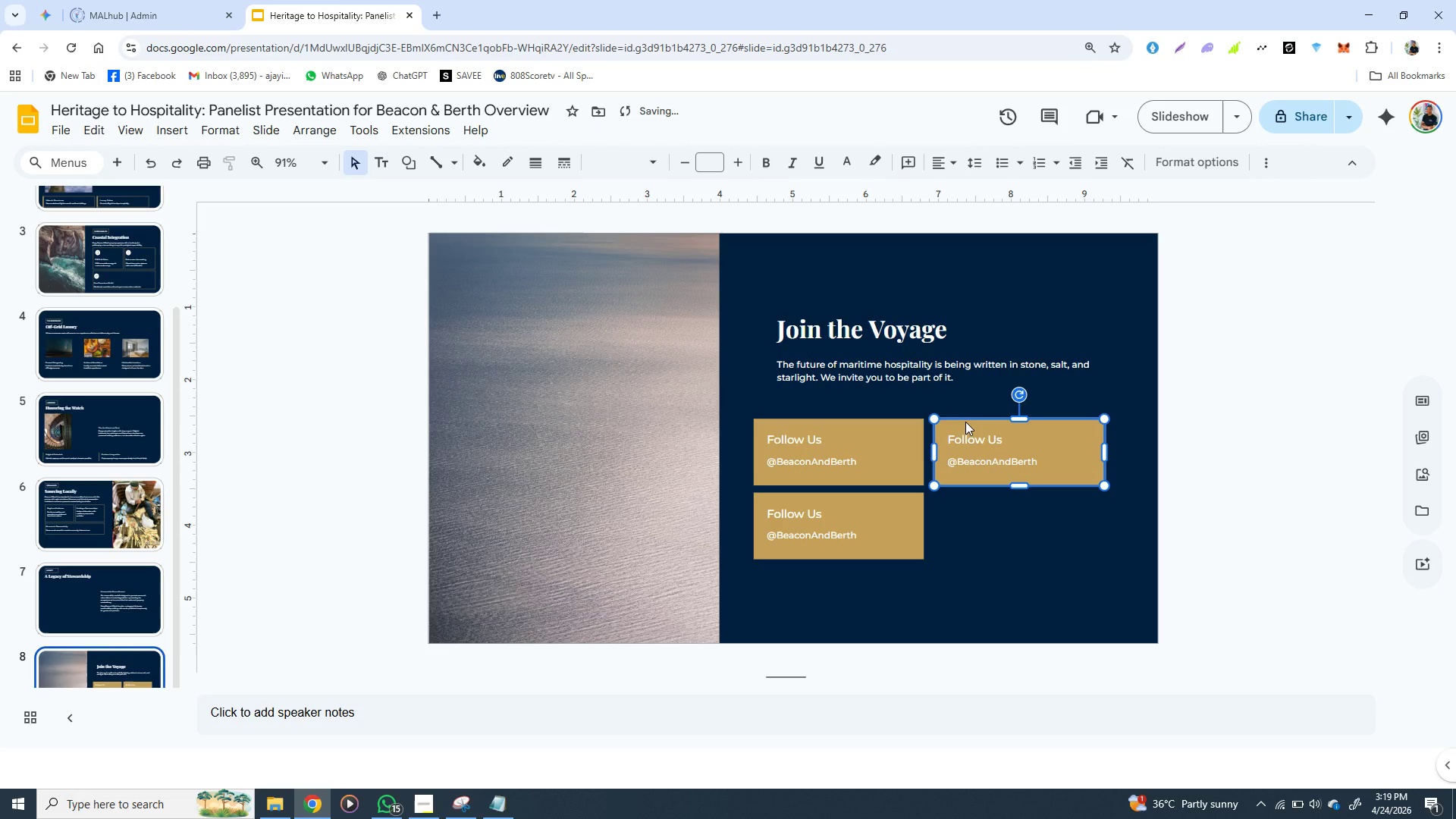 
key(ArrowLeft)
 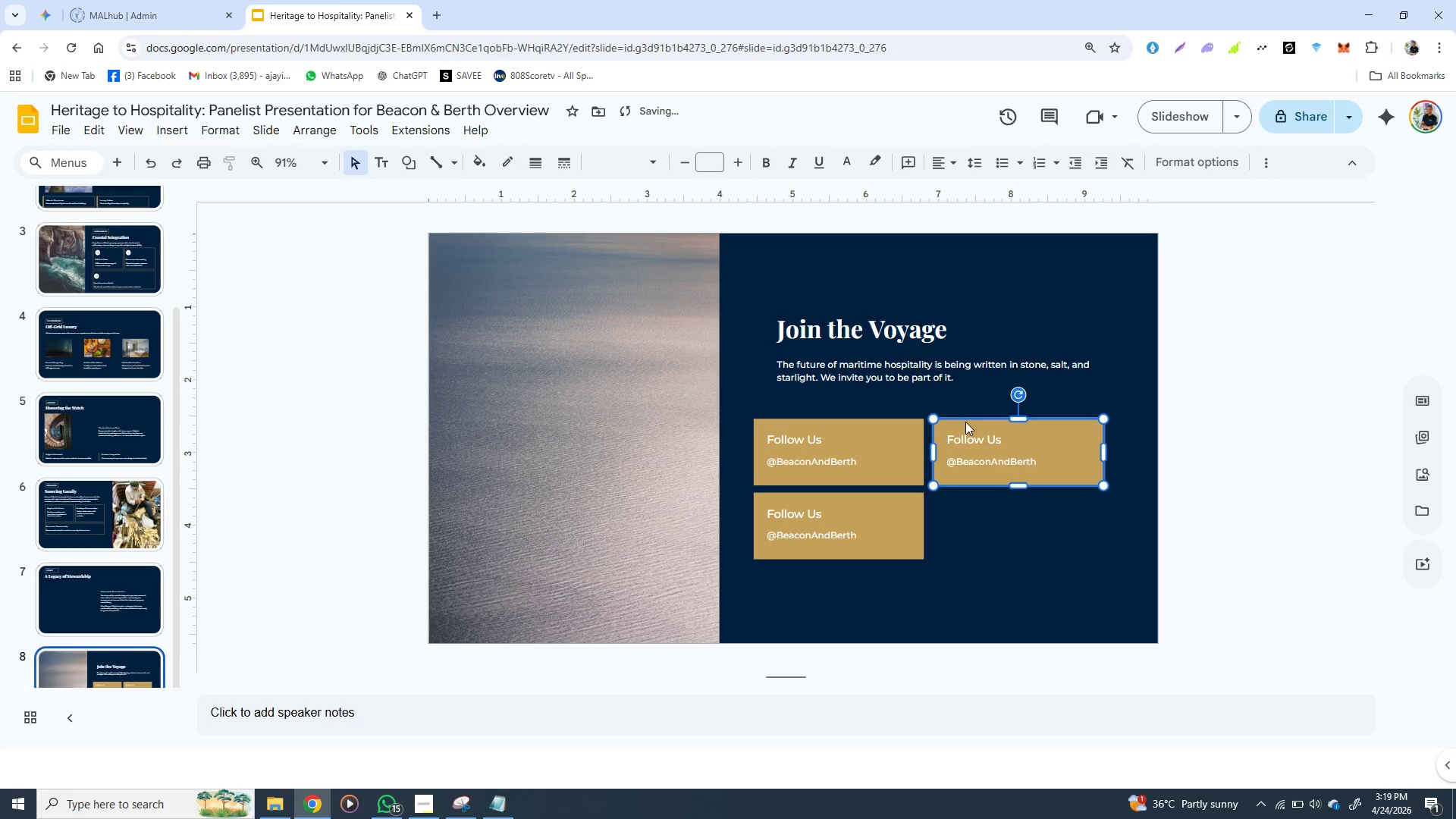 
key(ArrowLeft)
 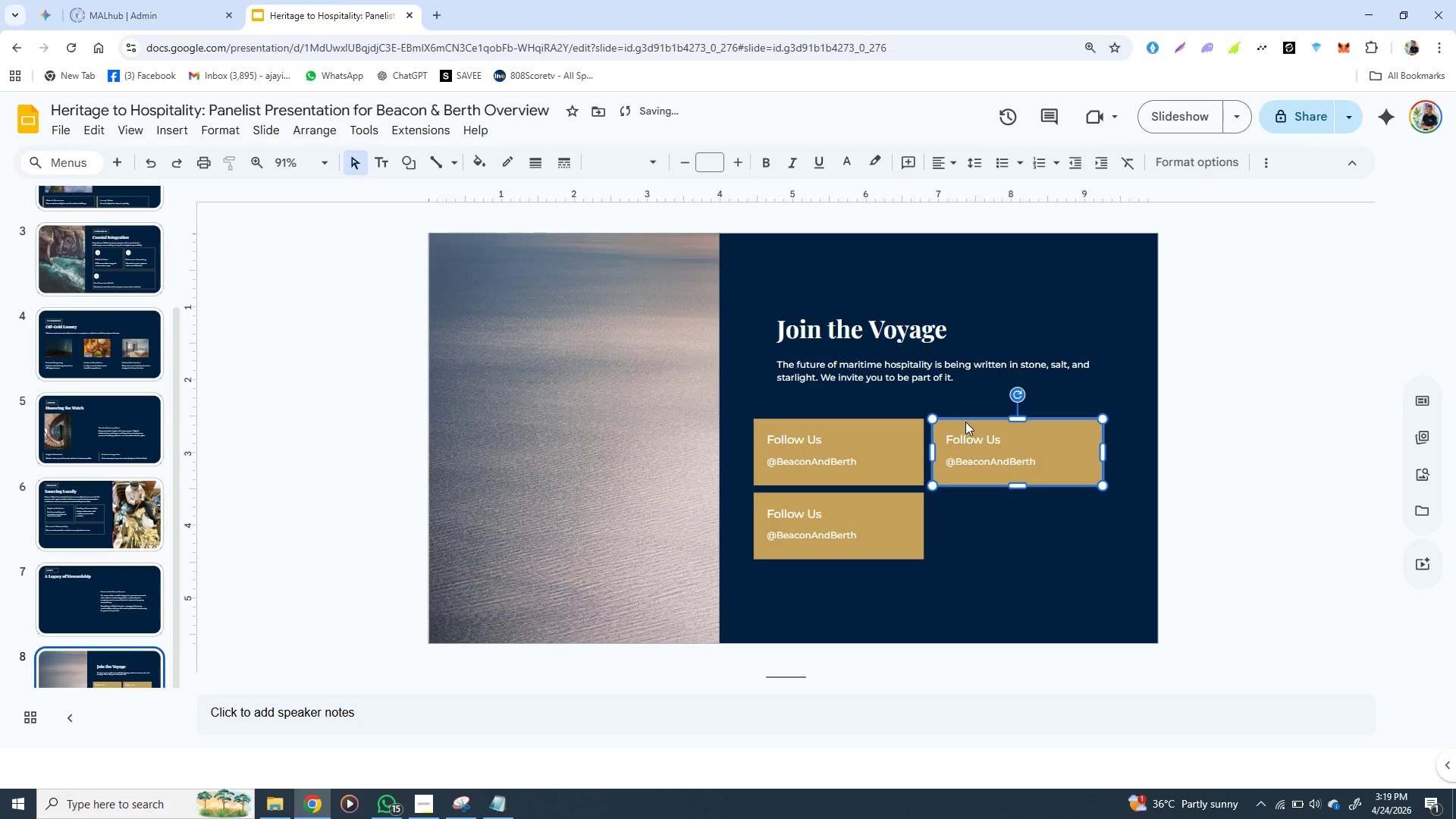 
key(ArrowLeft)
 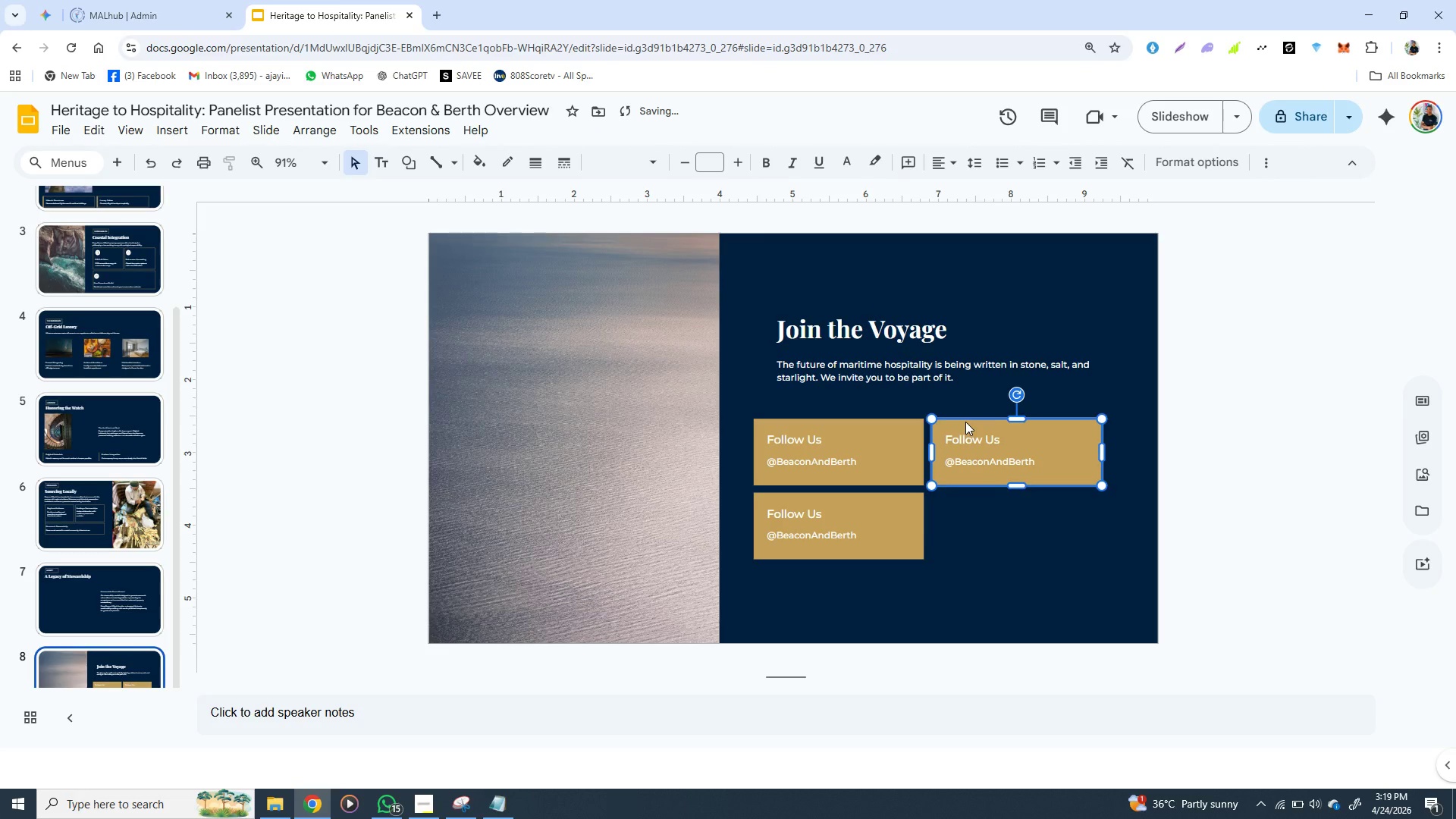 
key(ArrowLeft)
 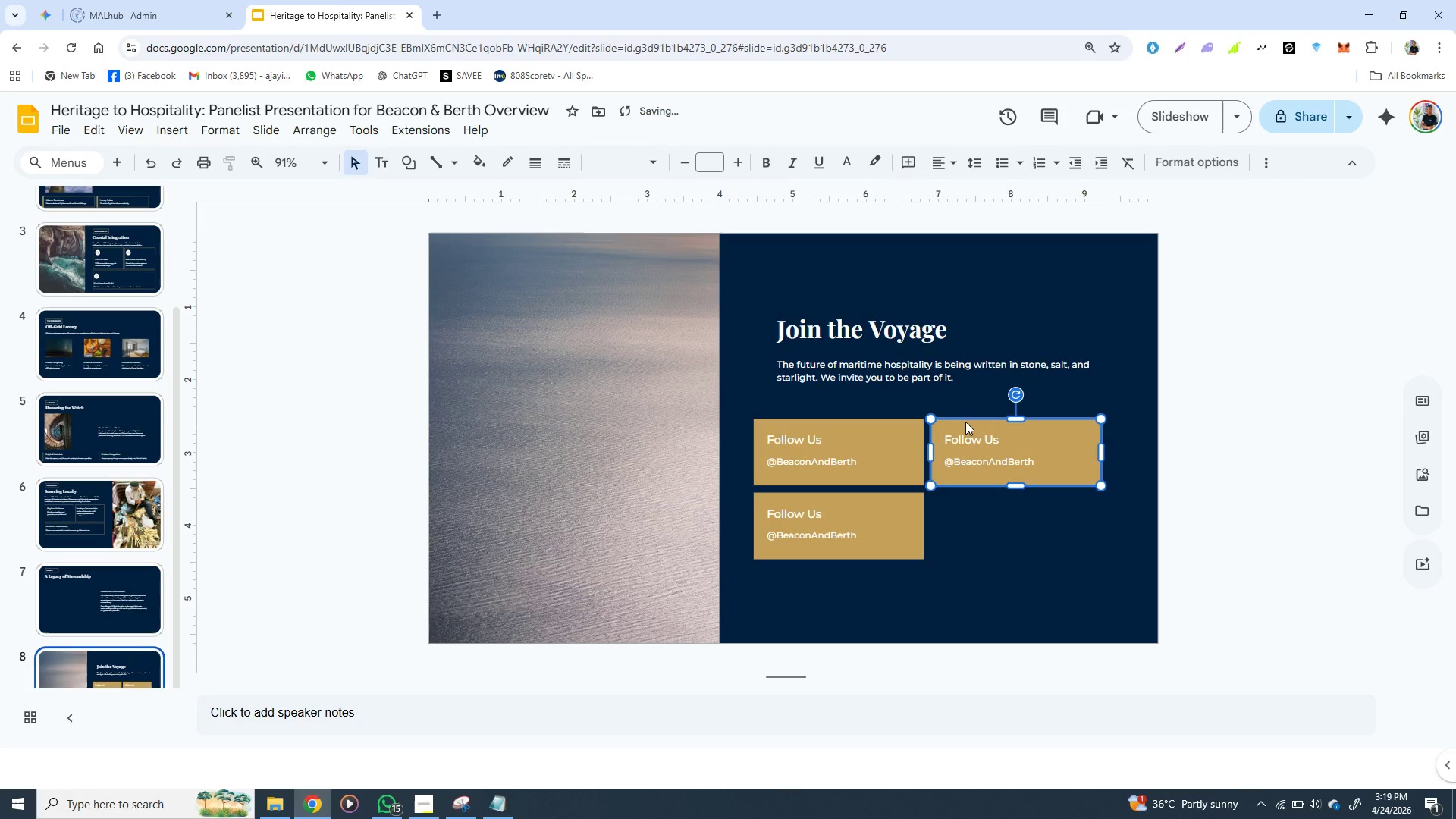 
key(ArrowLeft)
 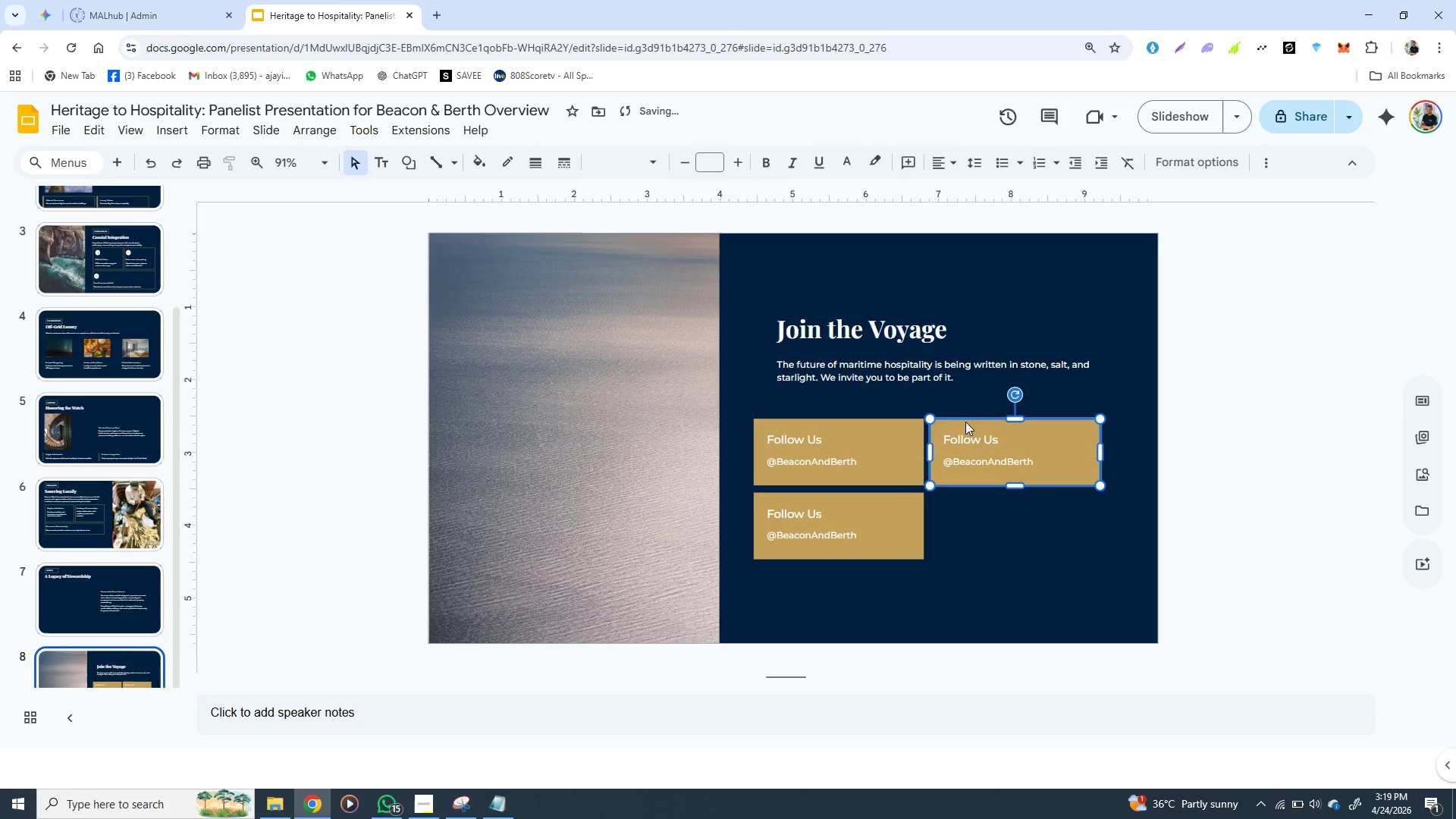 
key(ArrowLeft)
 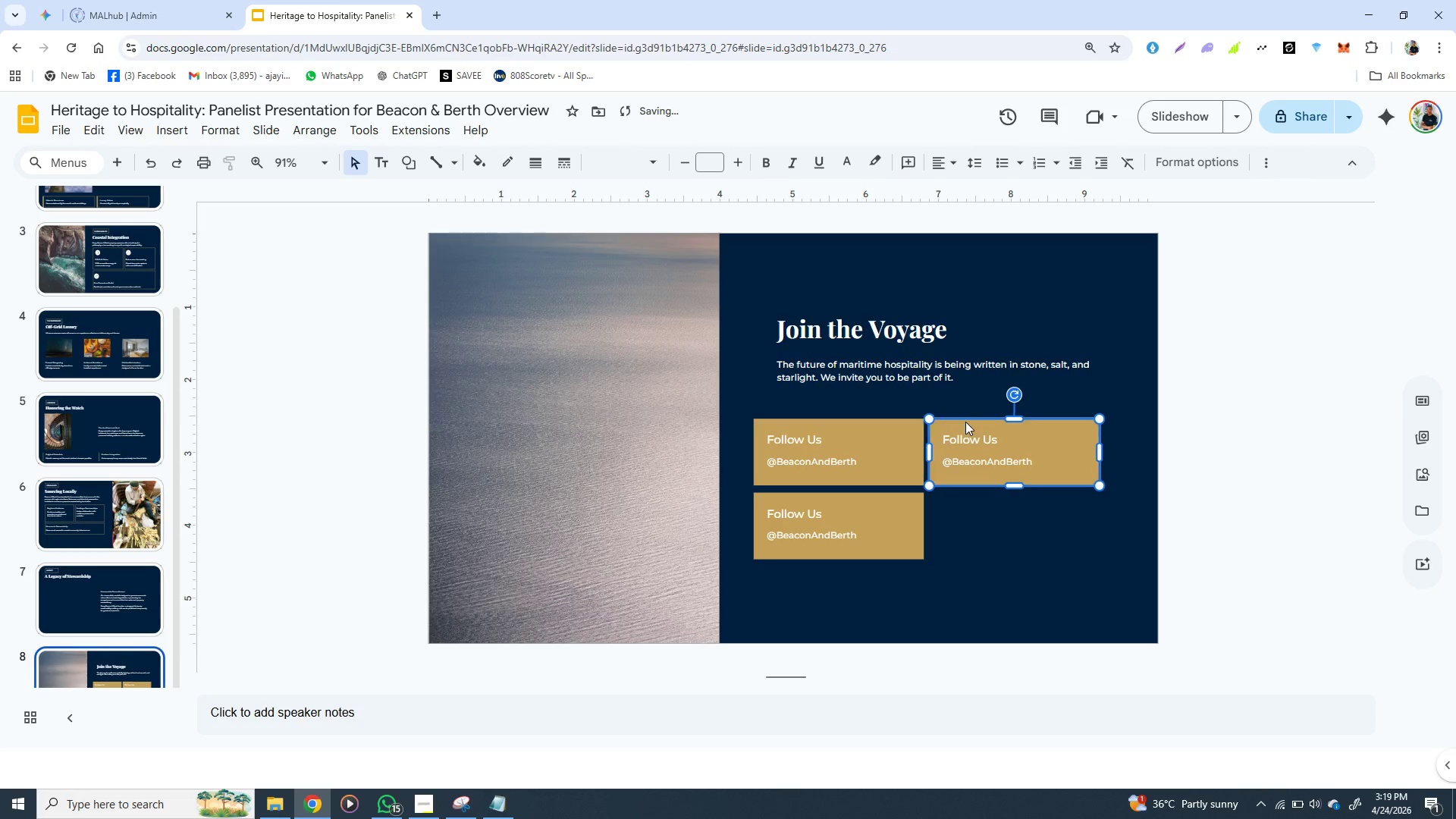 
key(ArrowLeft)
 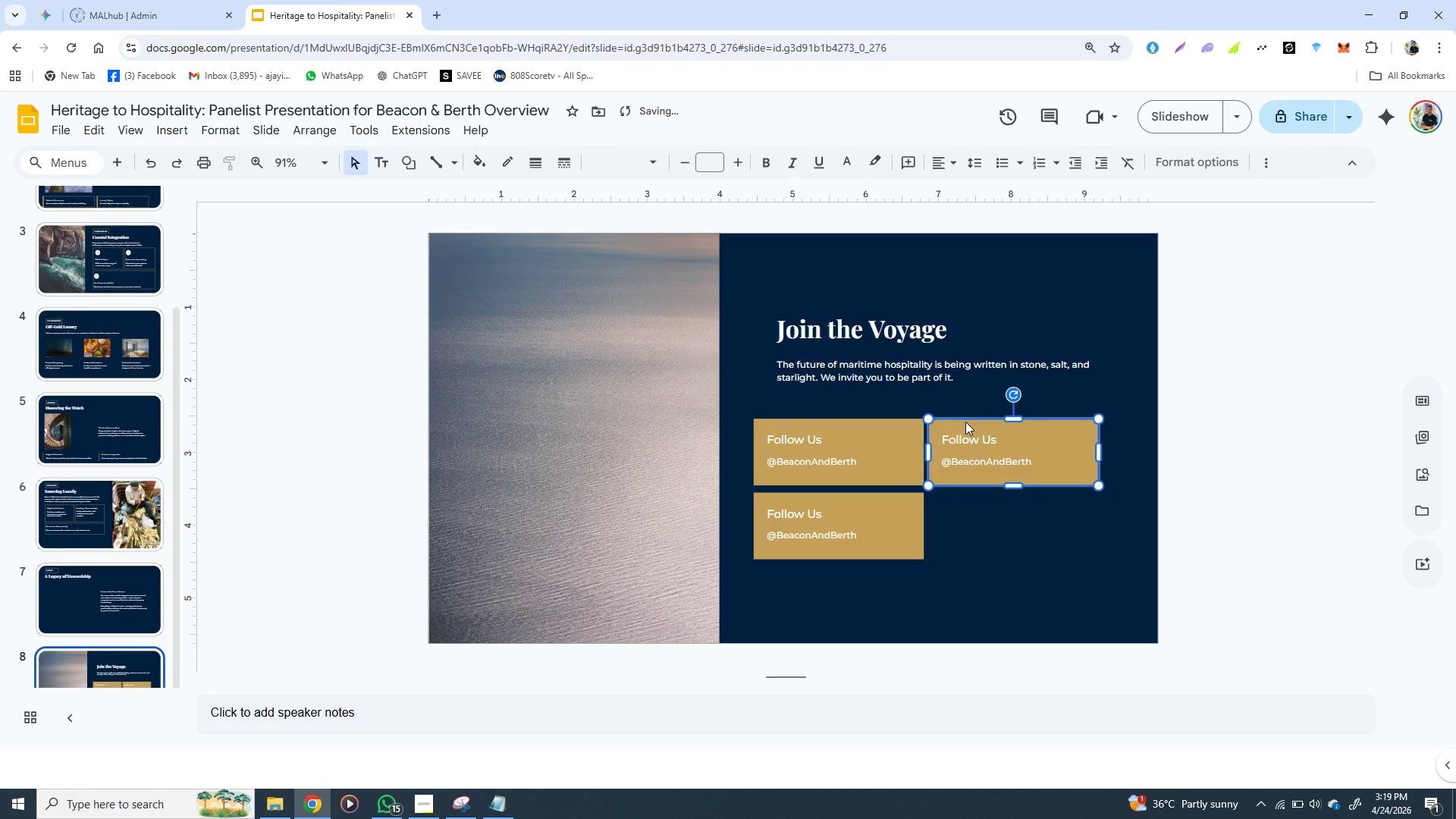 
key(ArrowLeft)
 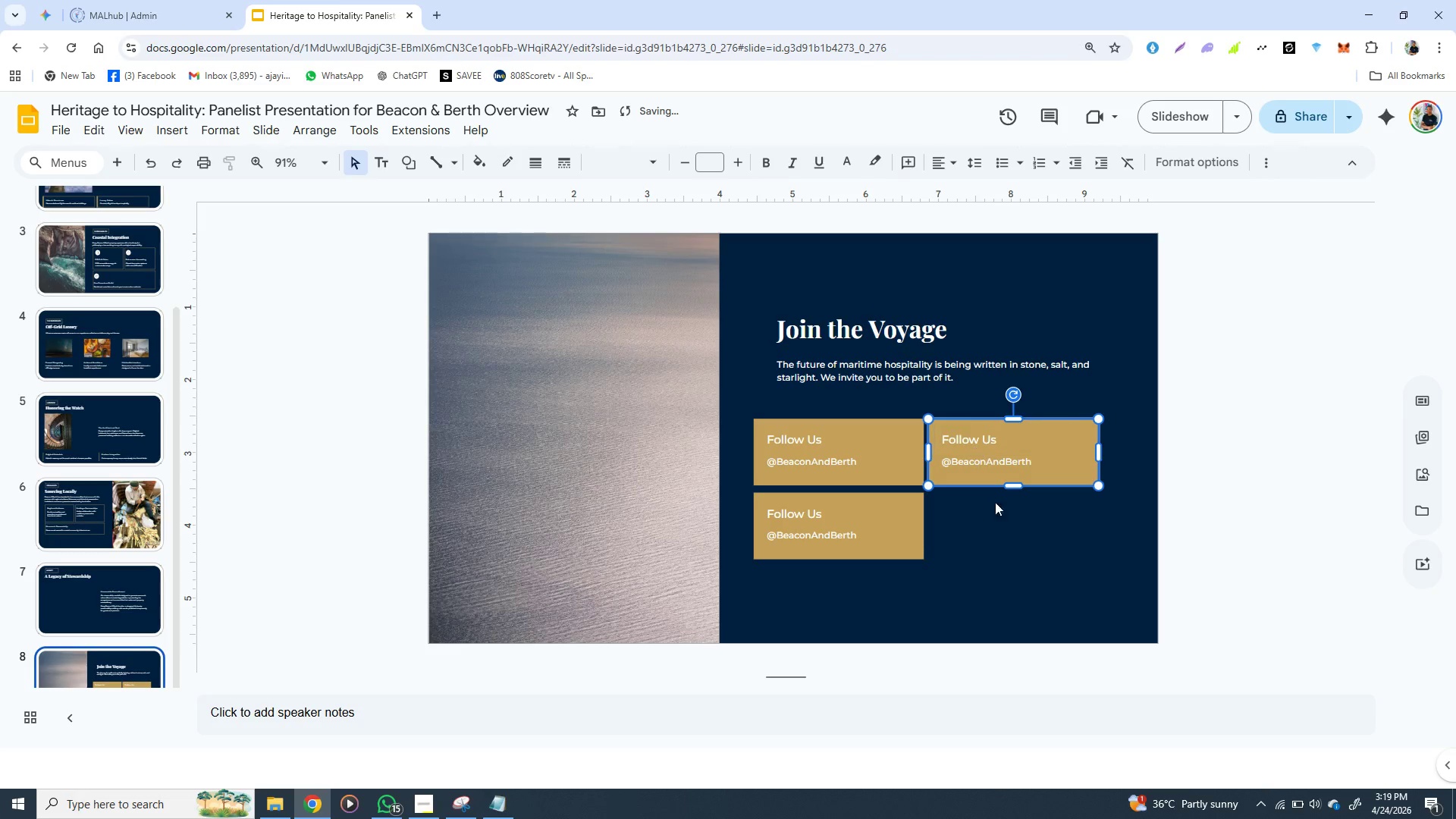 
left_click([999, 535])
 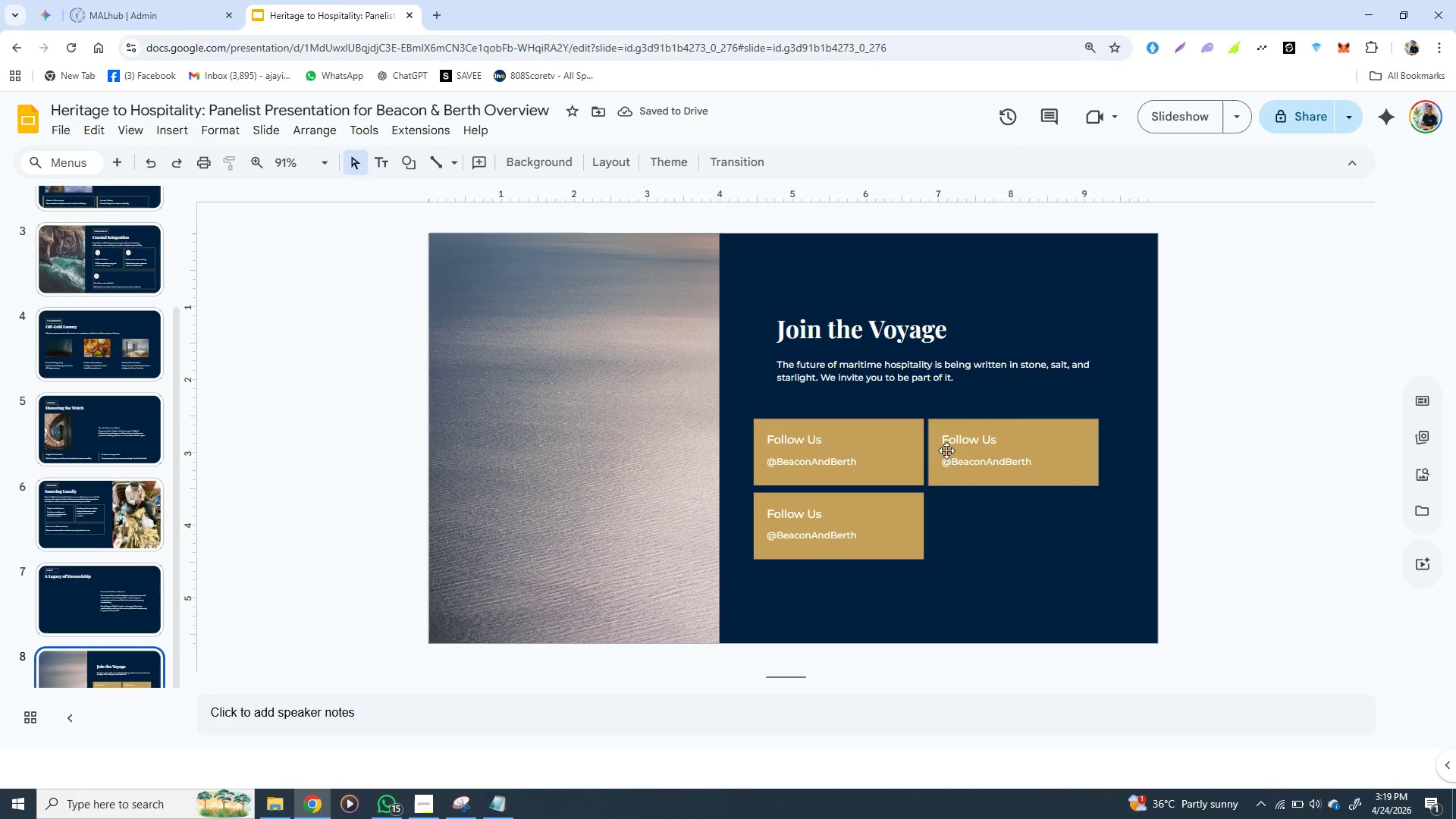 
left_click([946, 450])
 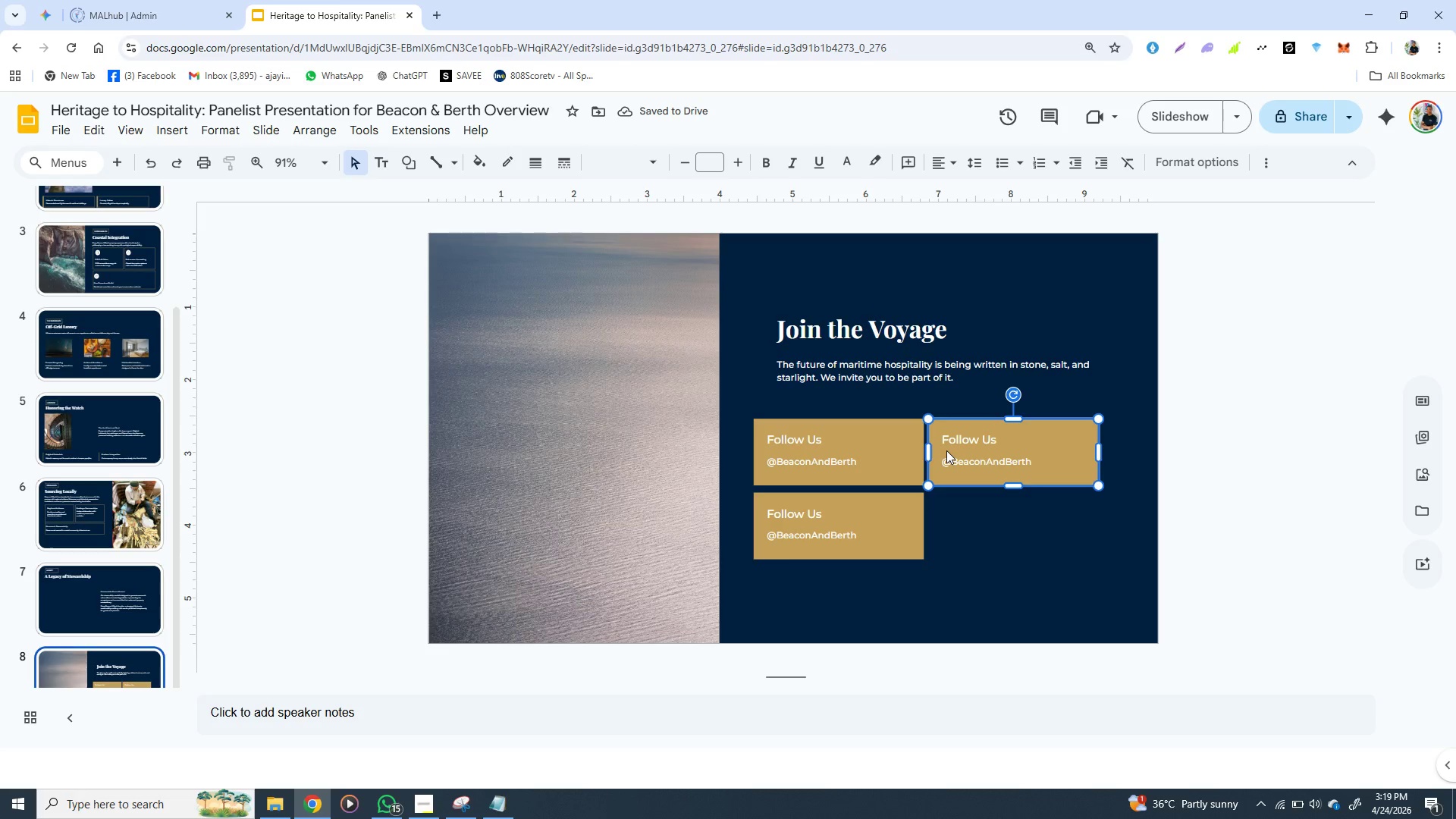 
key(ArrowLeft)
 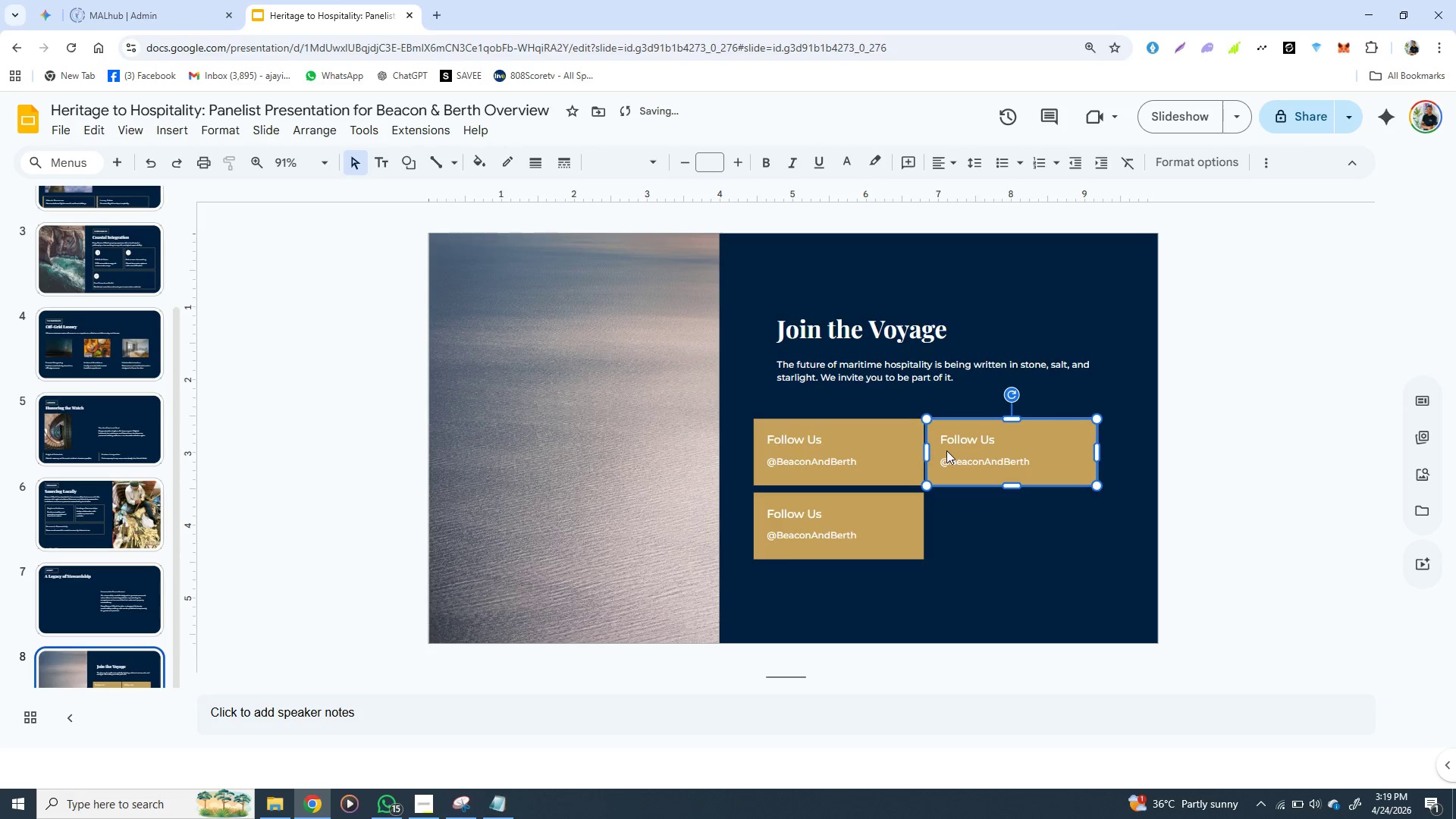 
key(ArrowLeft)
 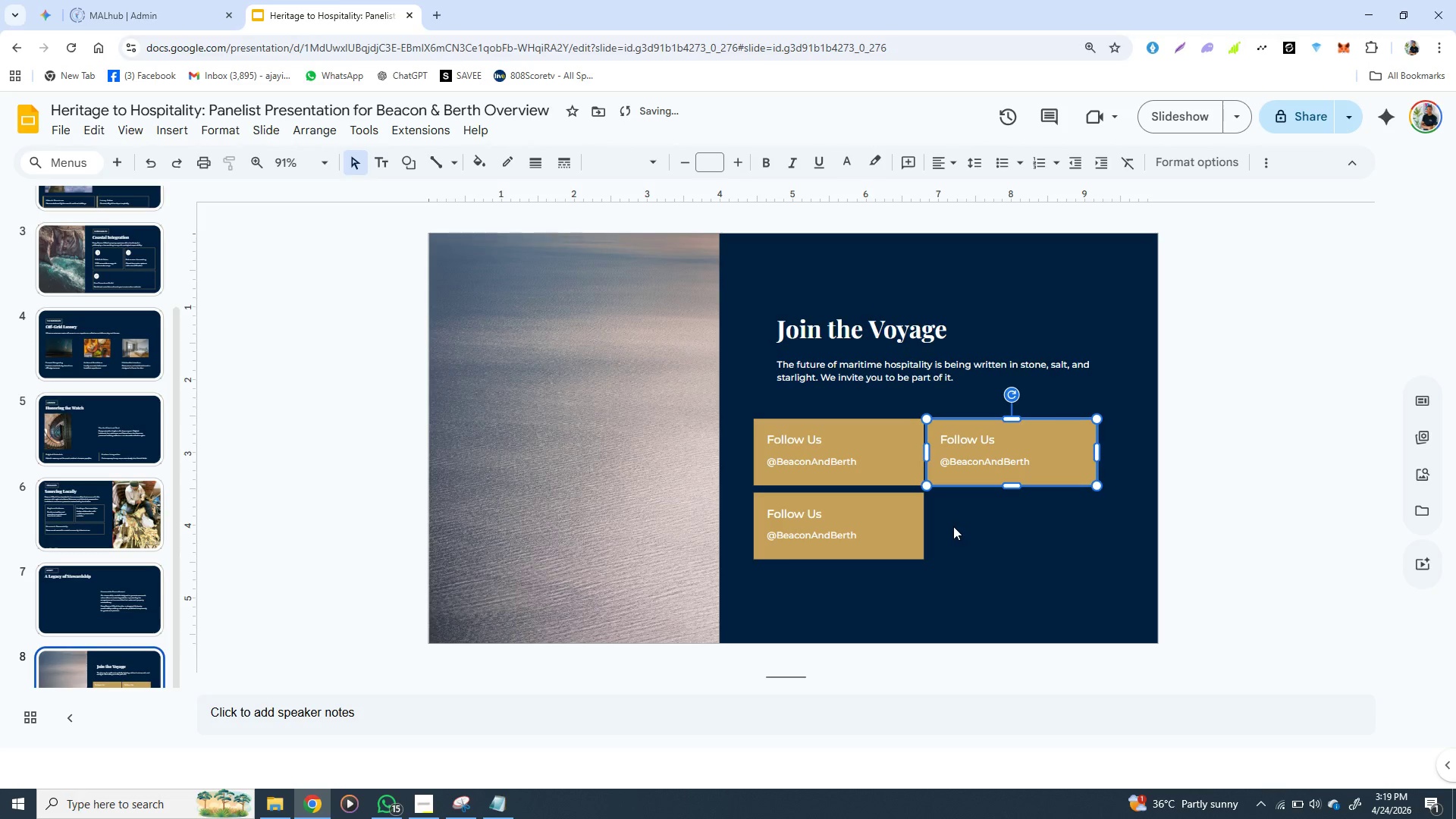 
left_click([953, 526])
 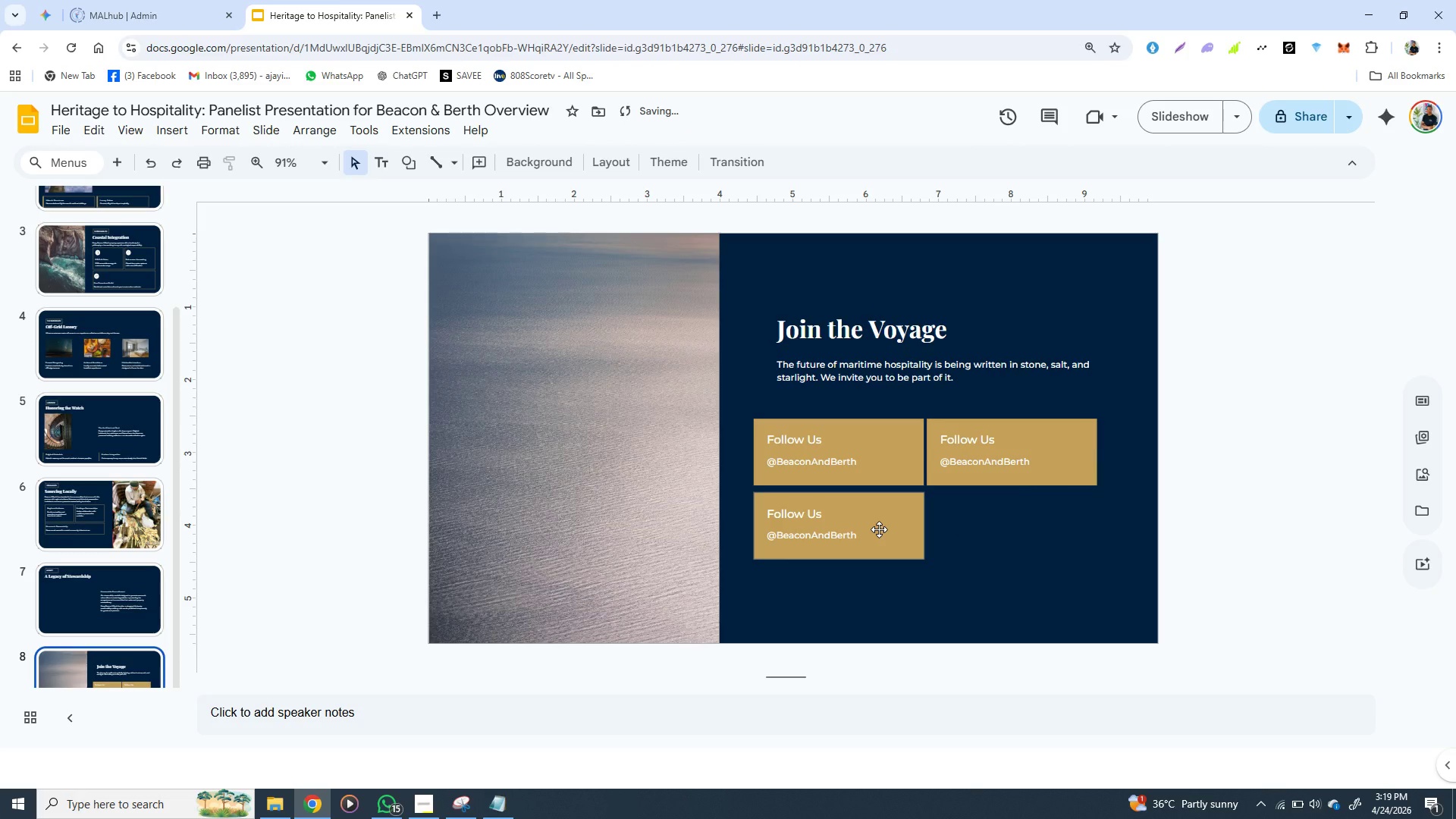 
left_click([877, 529])
 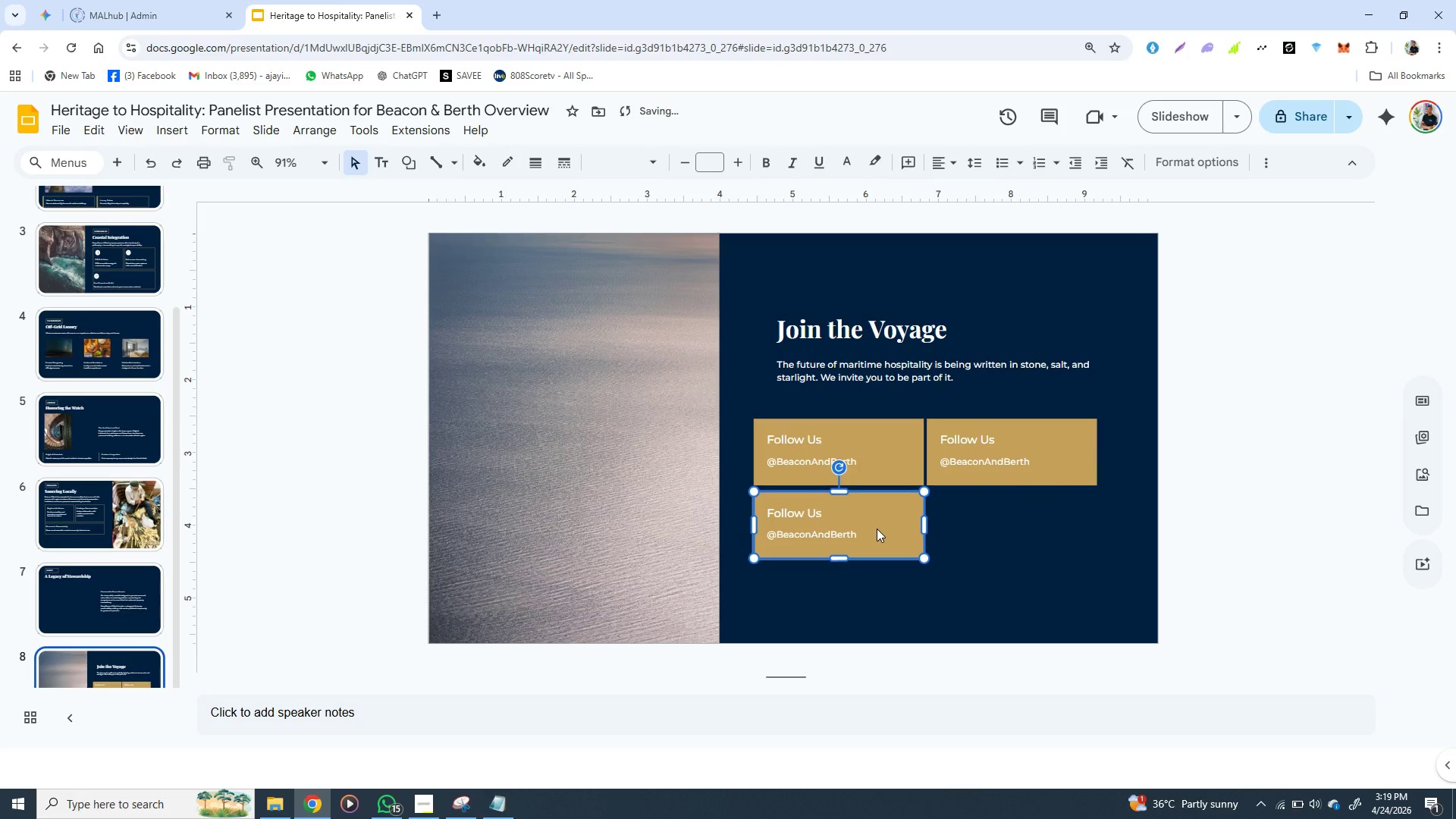 
key(ArrowUp)
 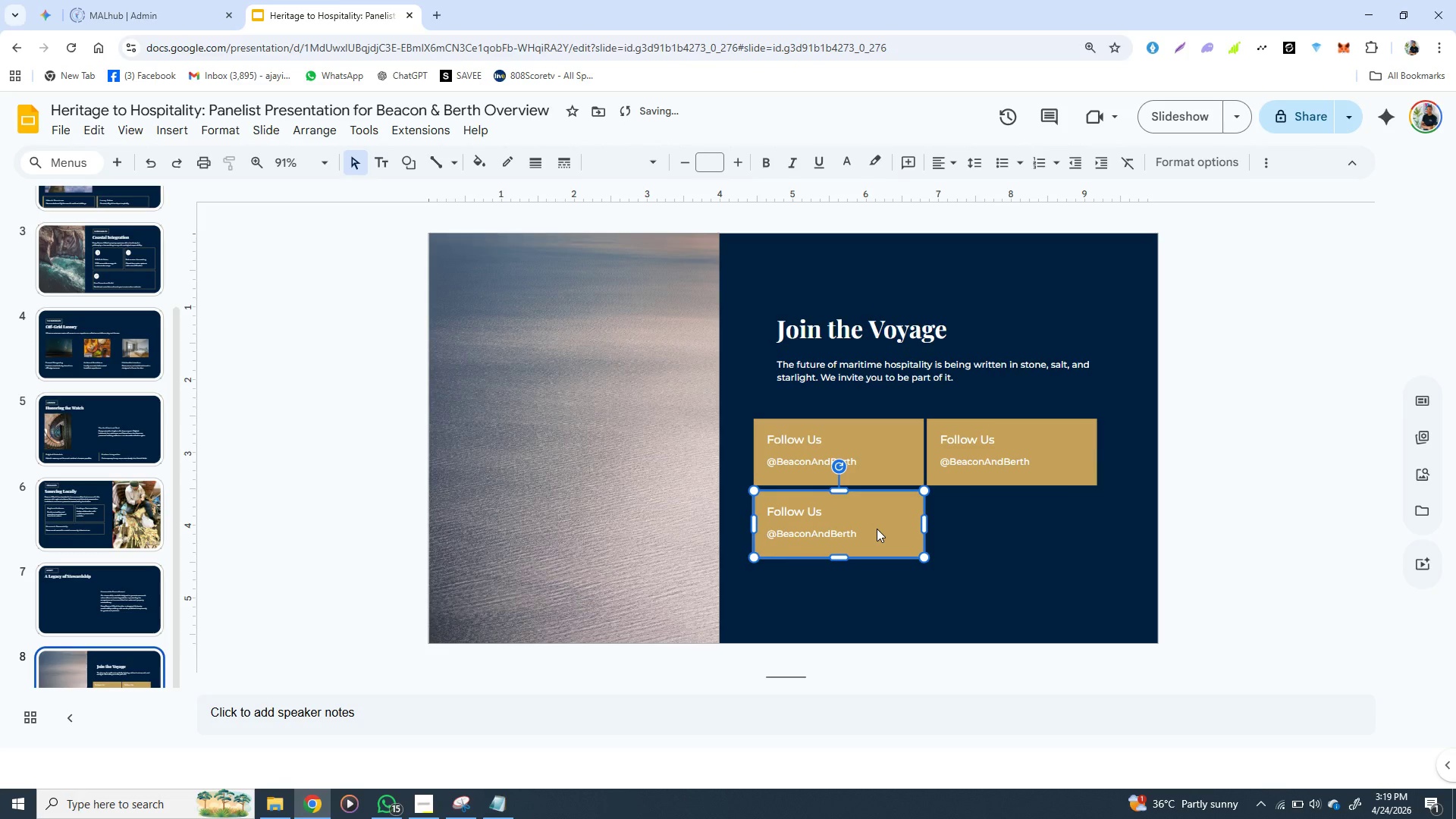 
key(ArrowUp)
 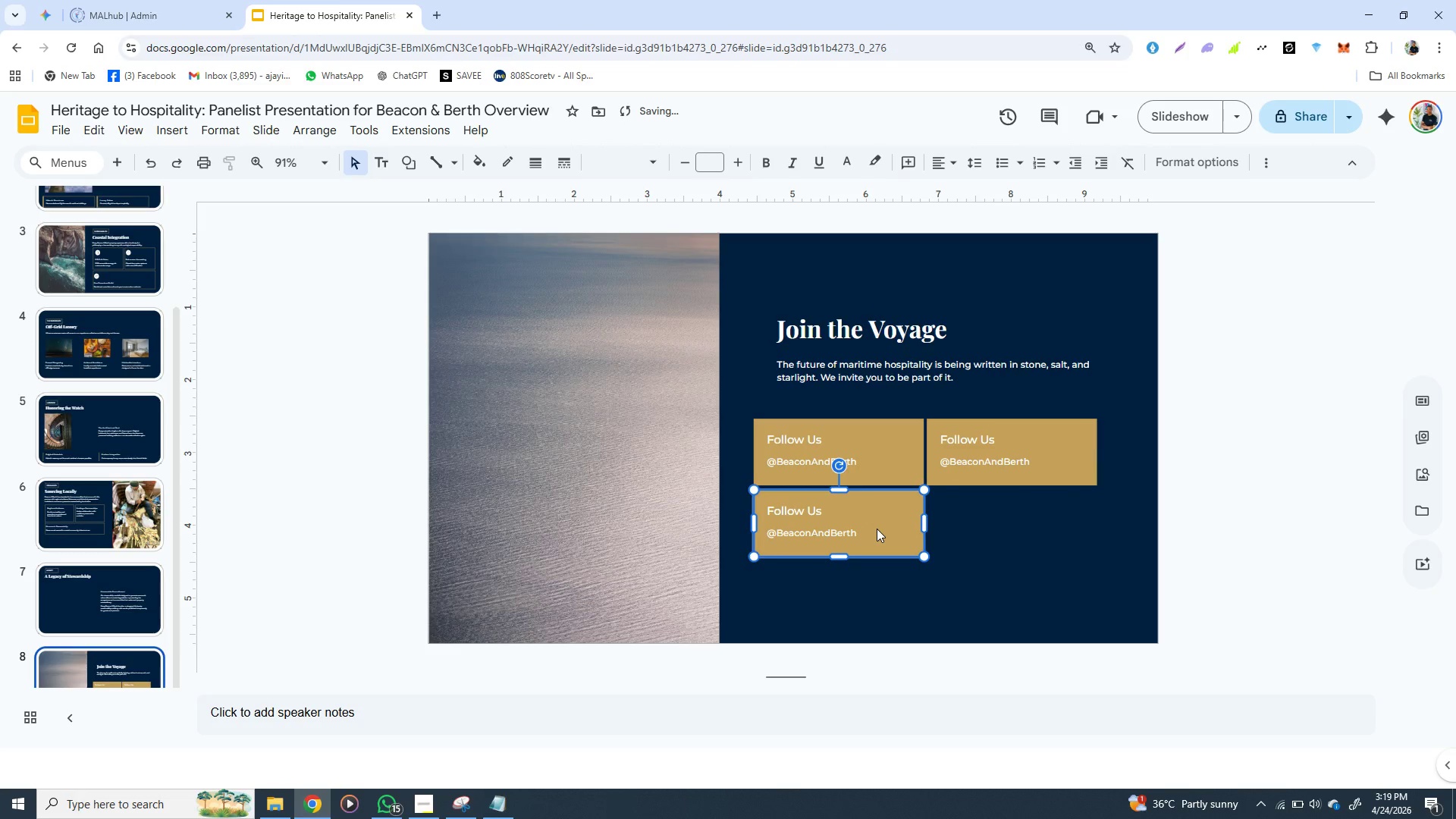 
key(ArrowUp)
 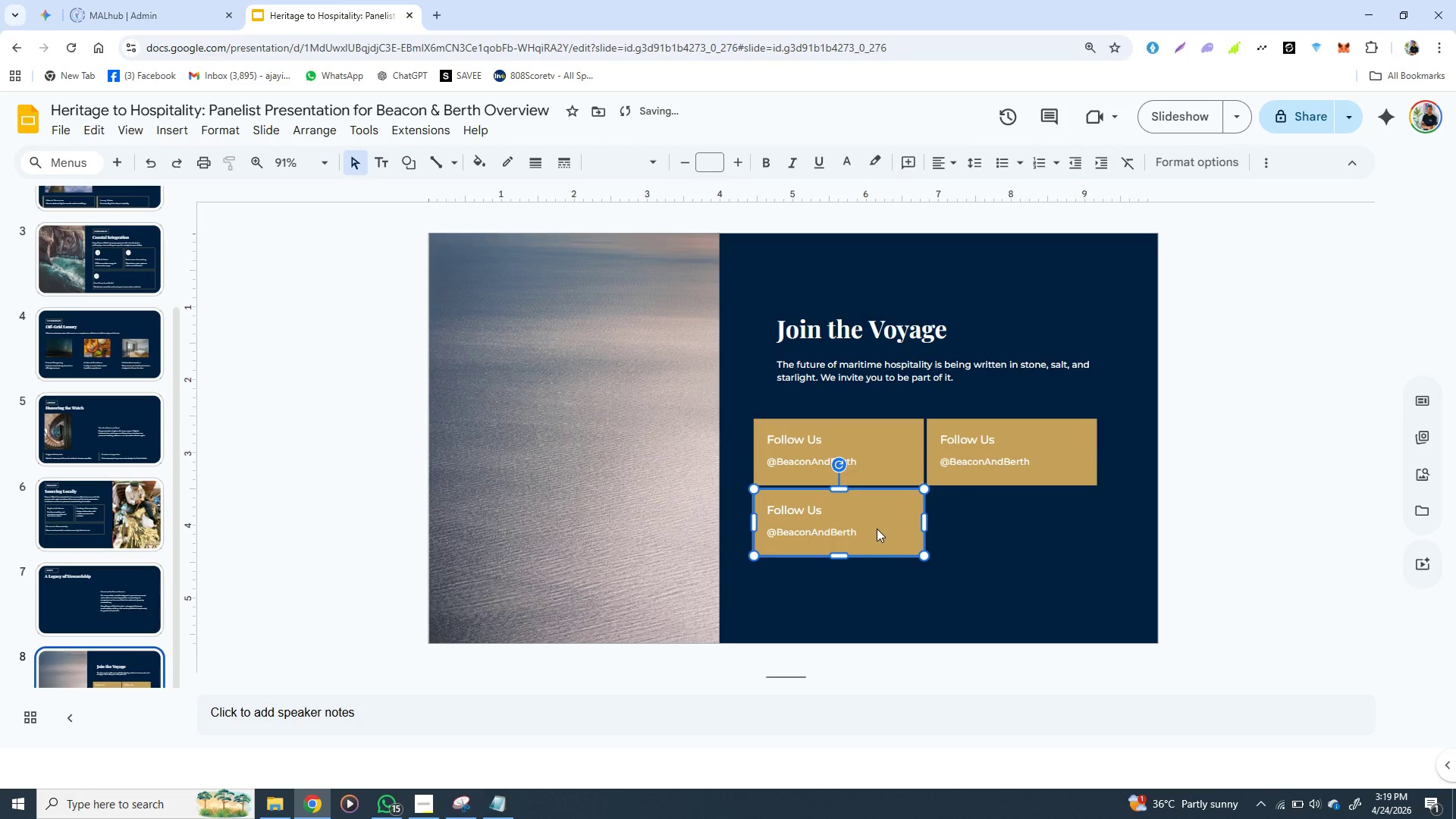 
key(ArrowUp)
 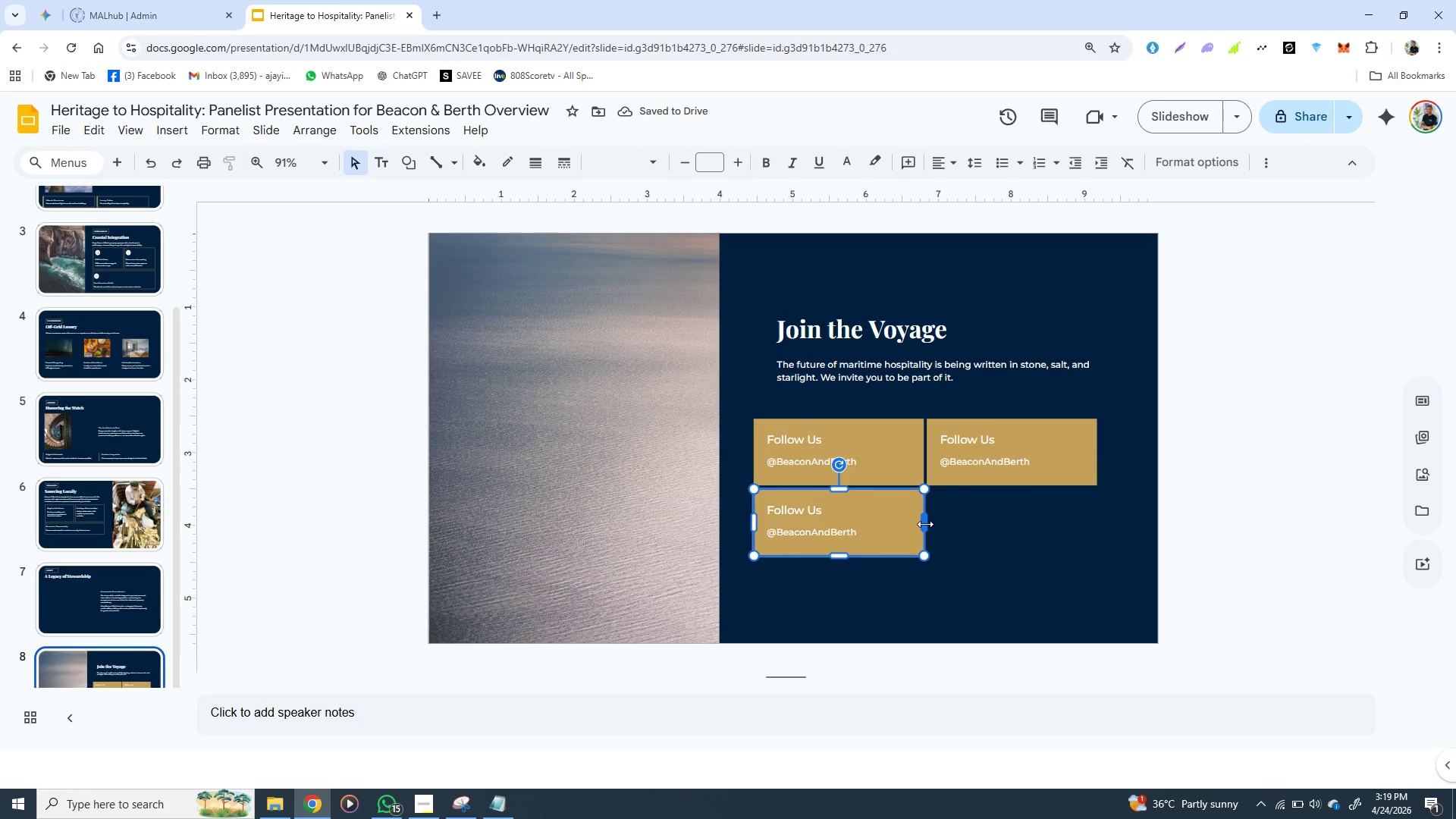 
left_click_drag(start_coordinate=[925, 524], to_coordinate=[1097, 515])
 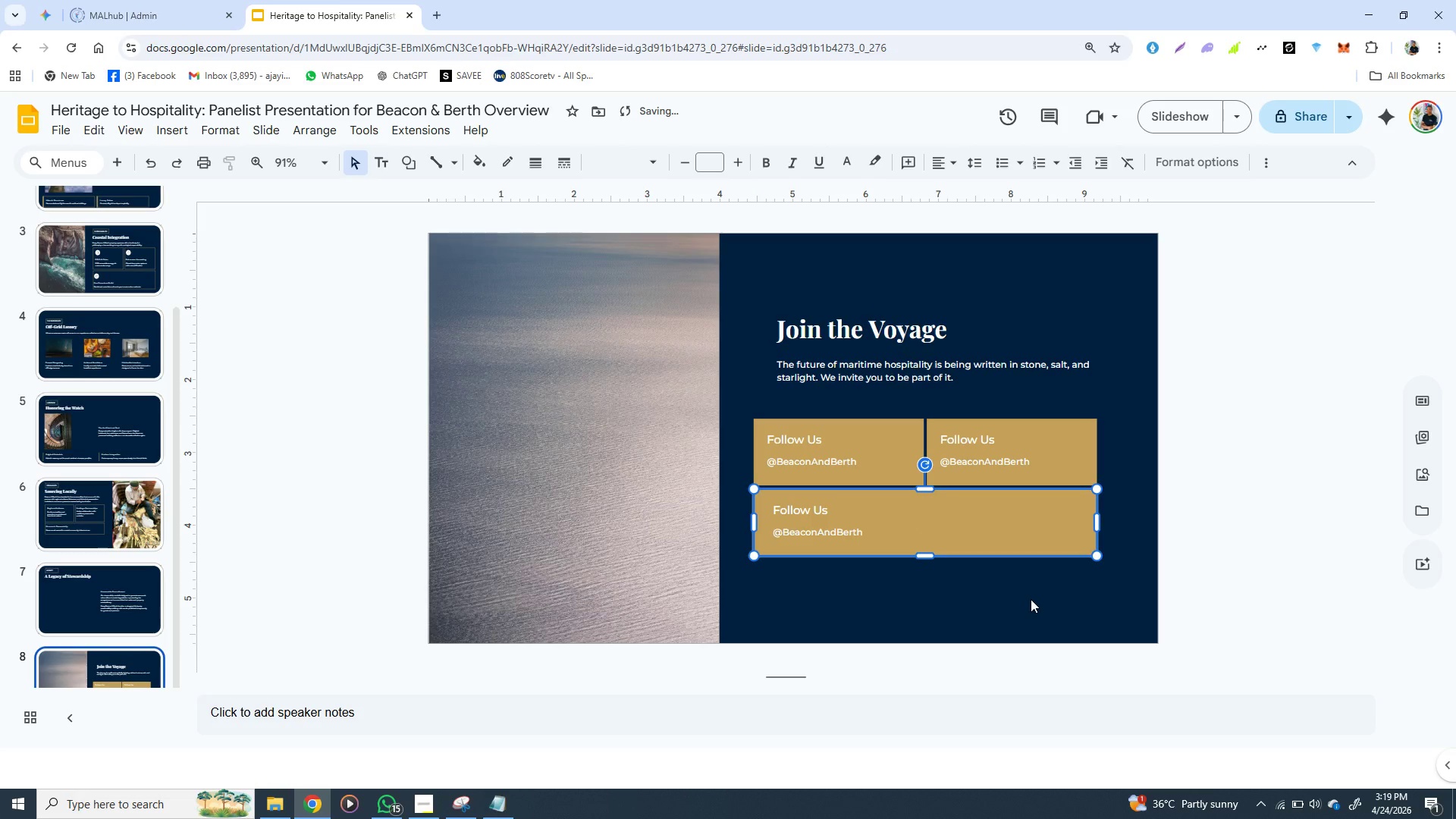 
left_click([1031, 599])
 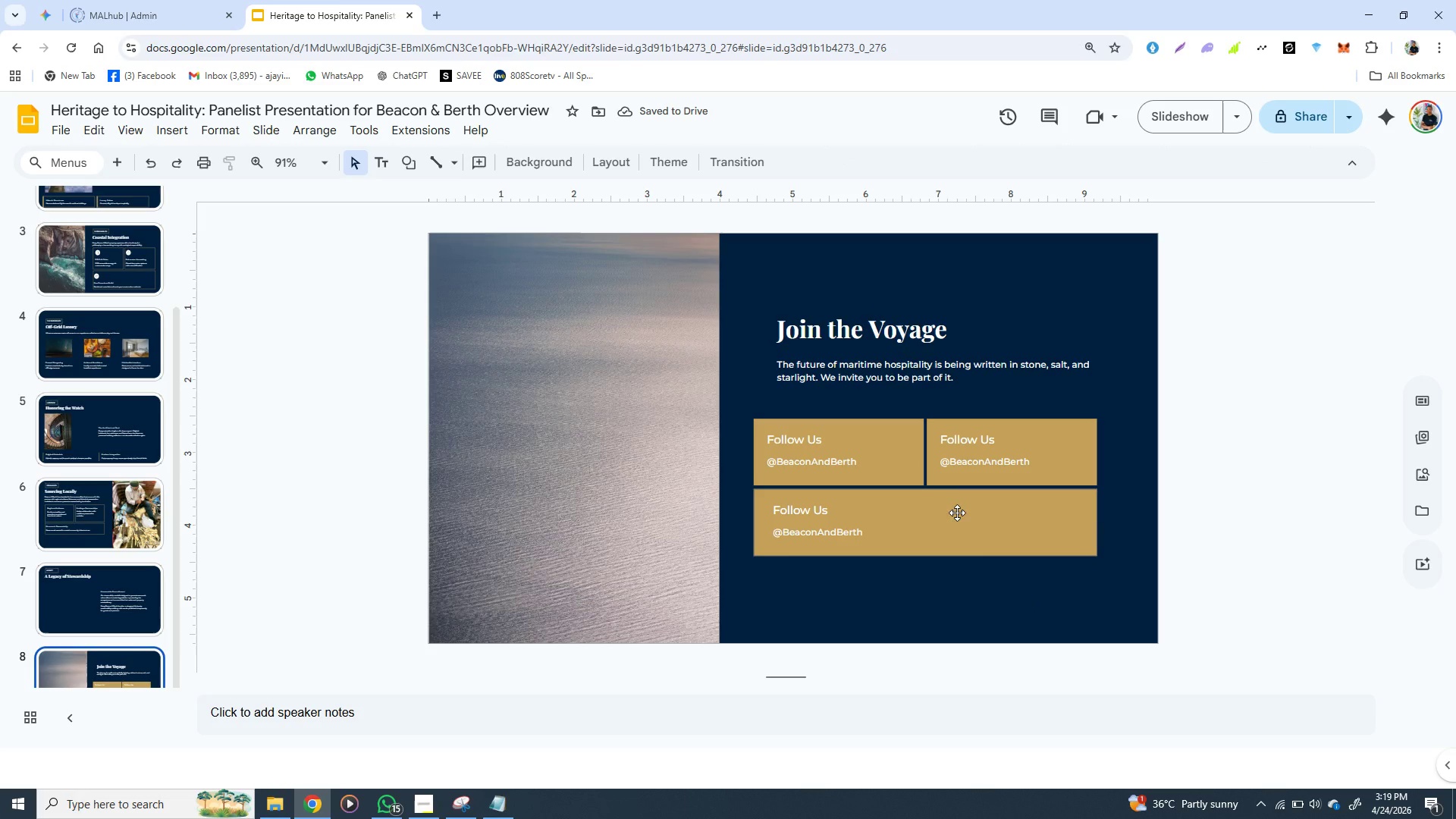 
left_click([922, 508])
 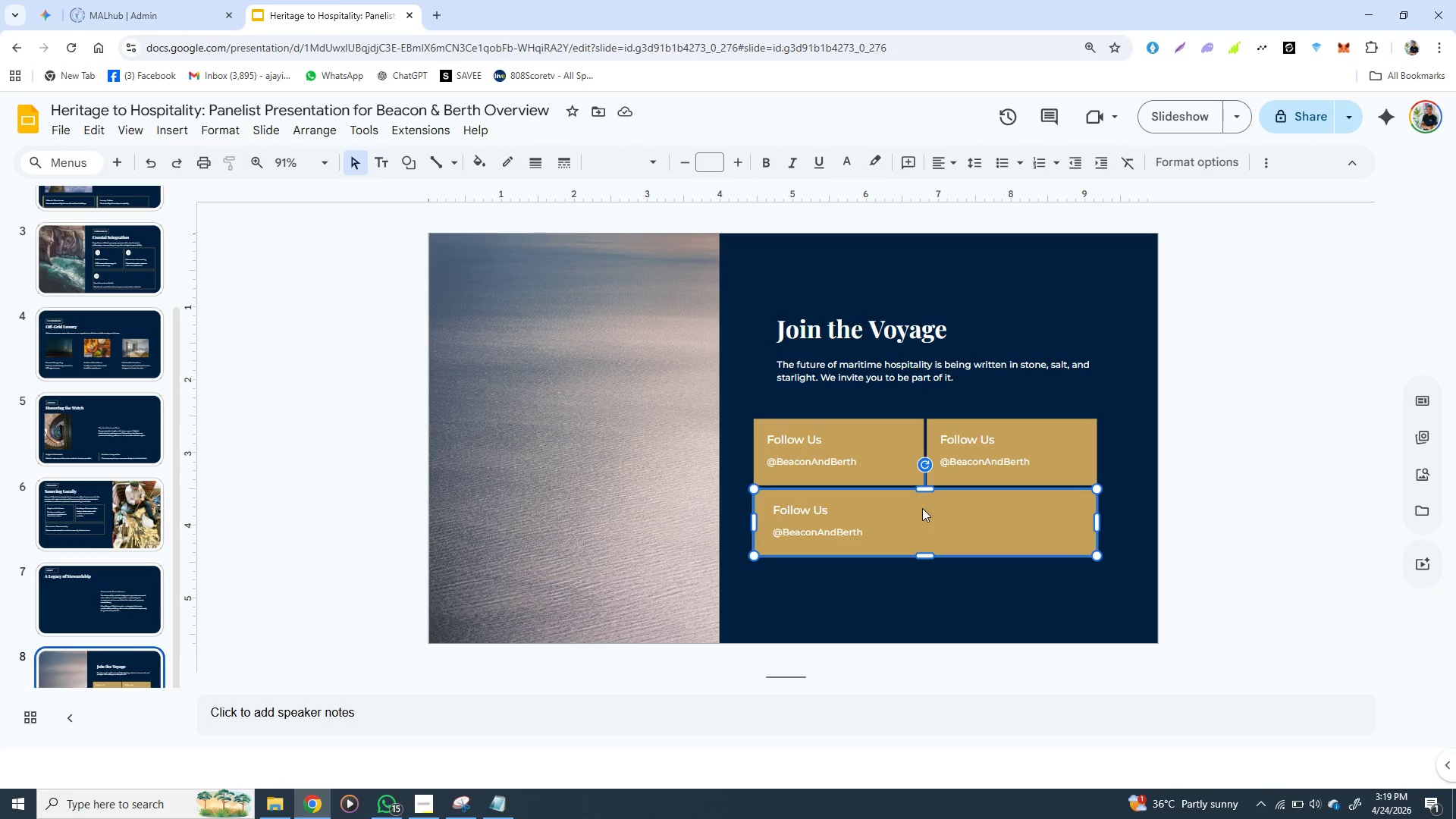 
key(ArrowUp)
 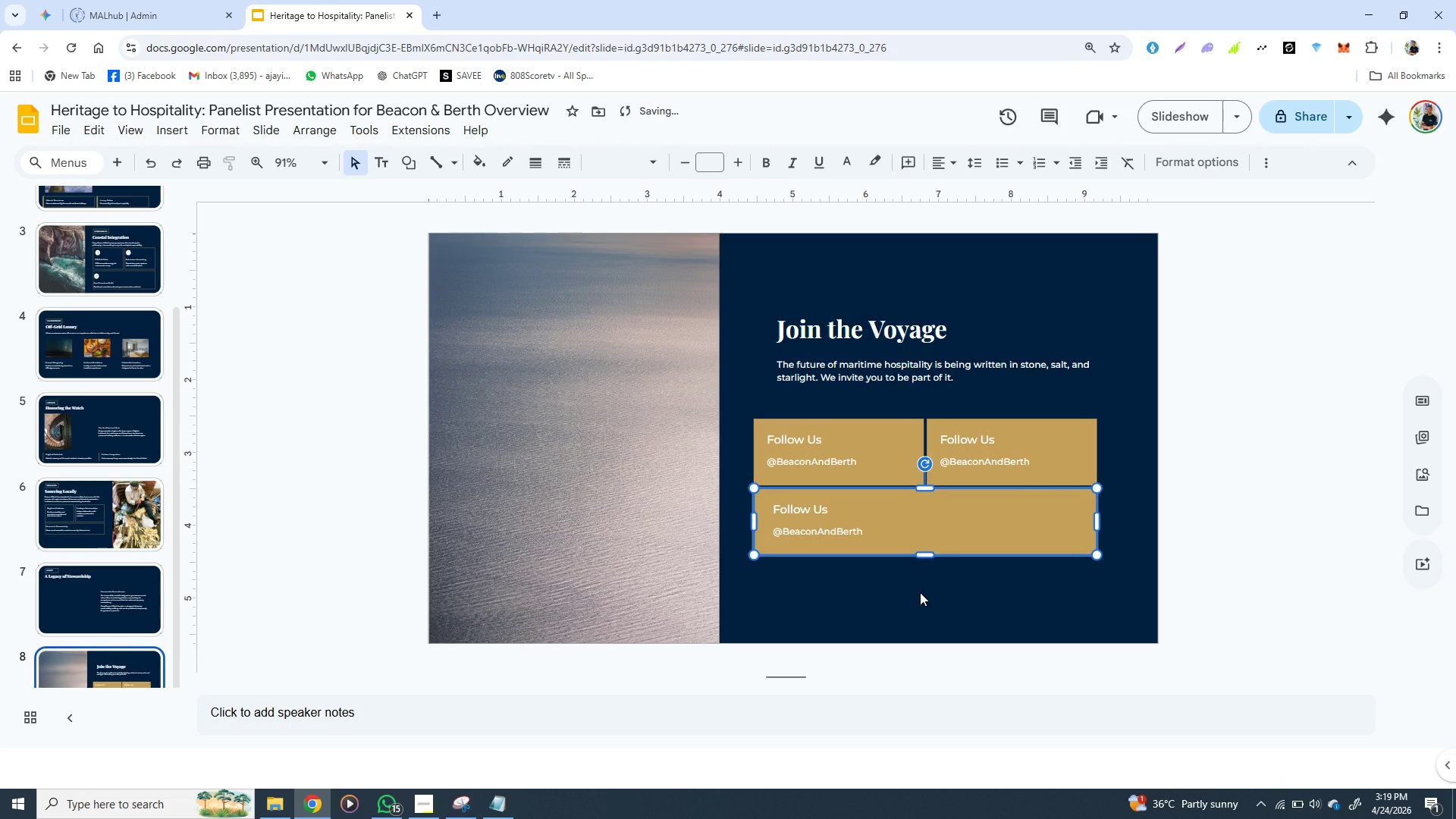 
left_click([920, 592])
 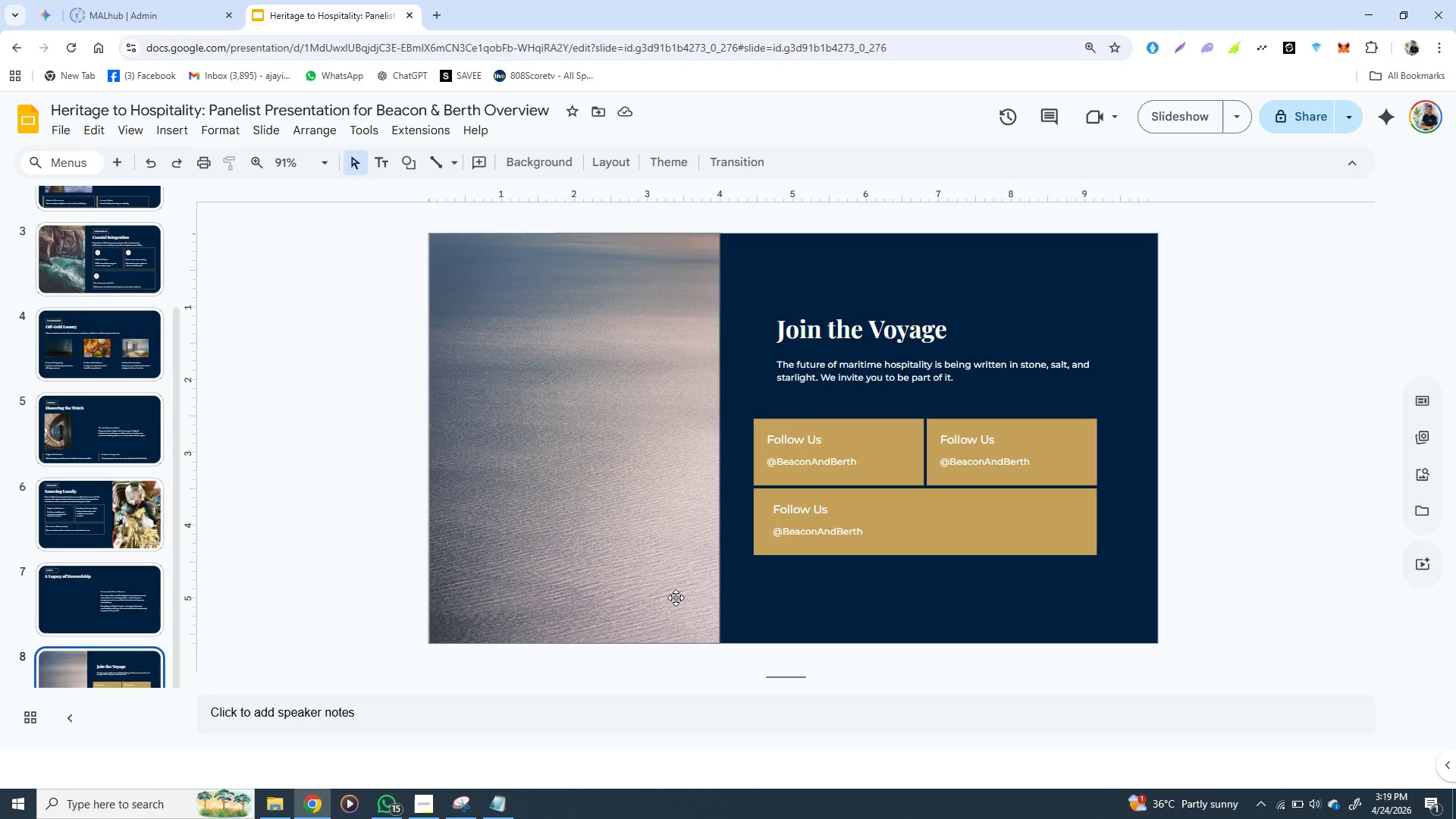 
wait(7.48)
 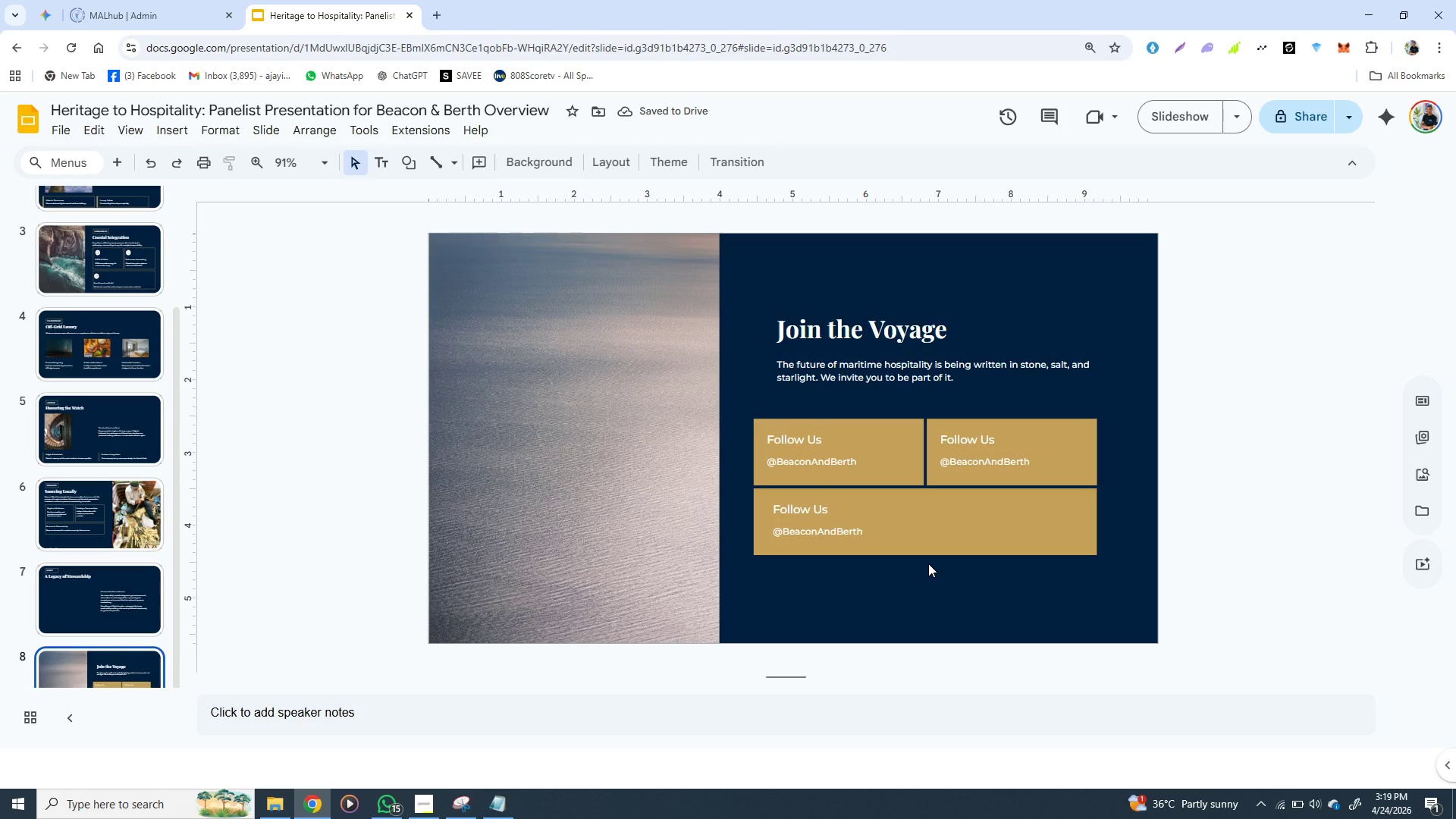 
left_click([504, 797])
 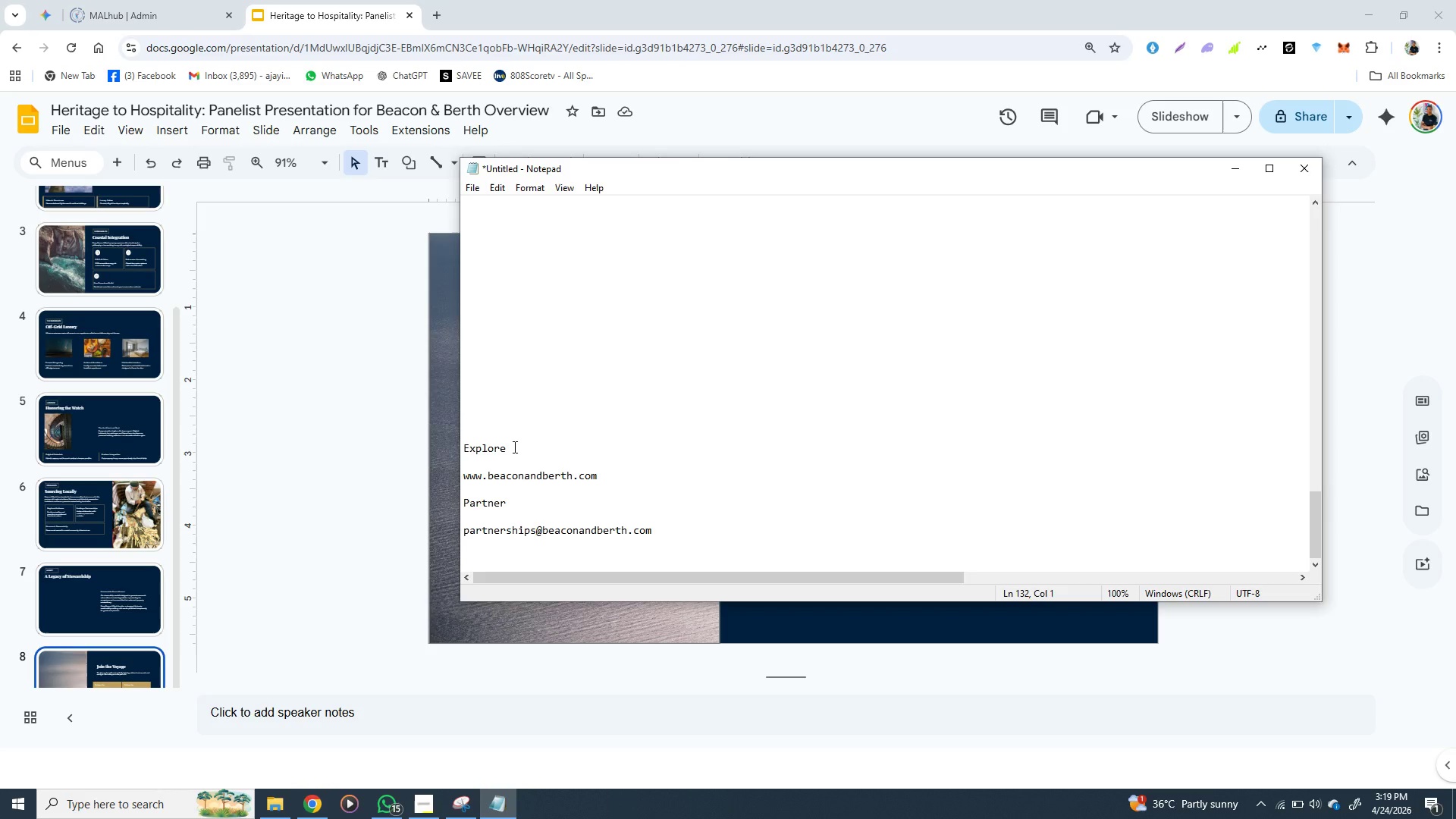 
left_click_drag(start_coordinate=[513, 447], to_coordinate=[462, 447])
 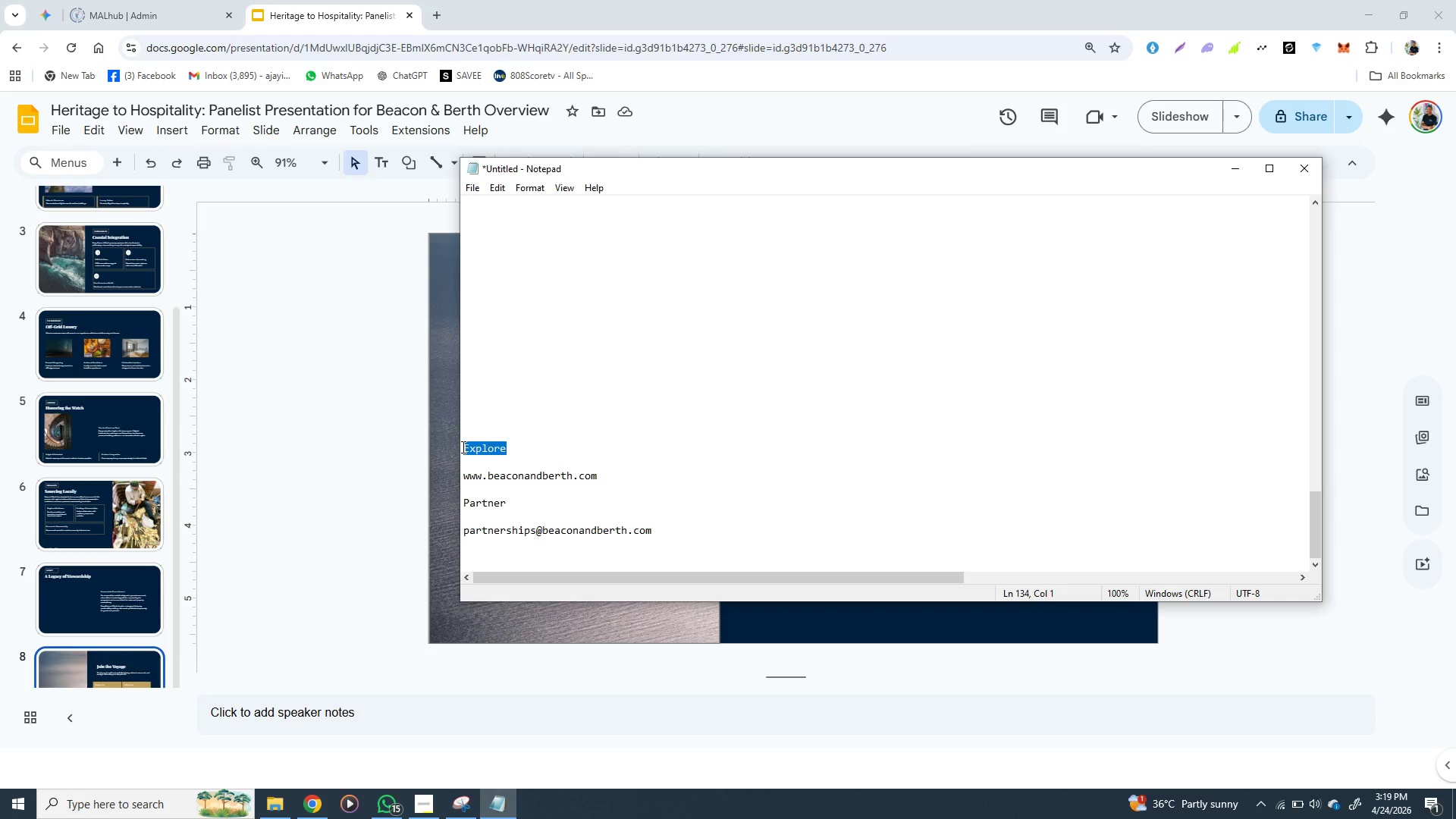 
key(Control+X)
 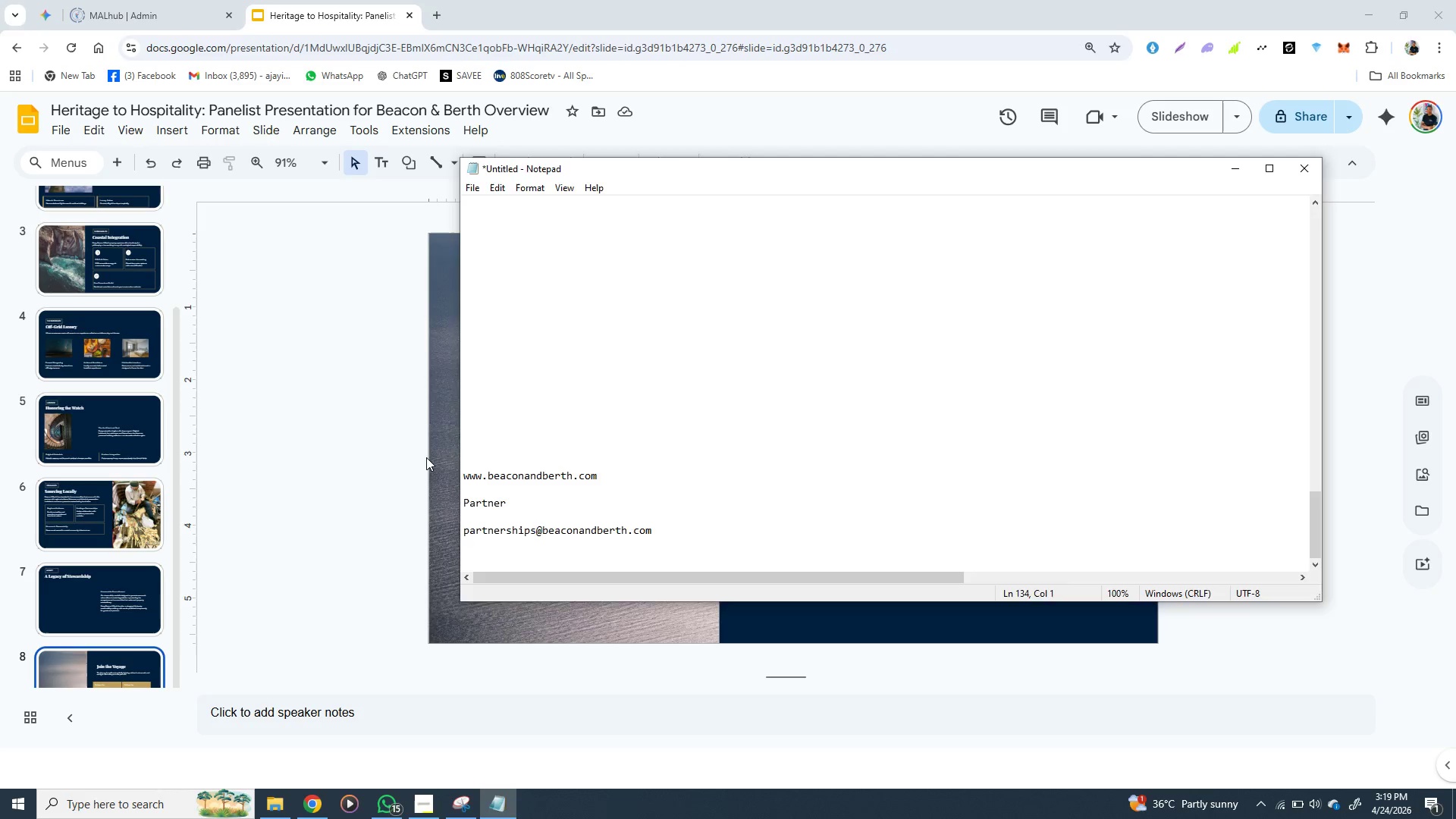 
left_click([426, 457])
 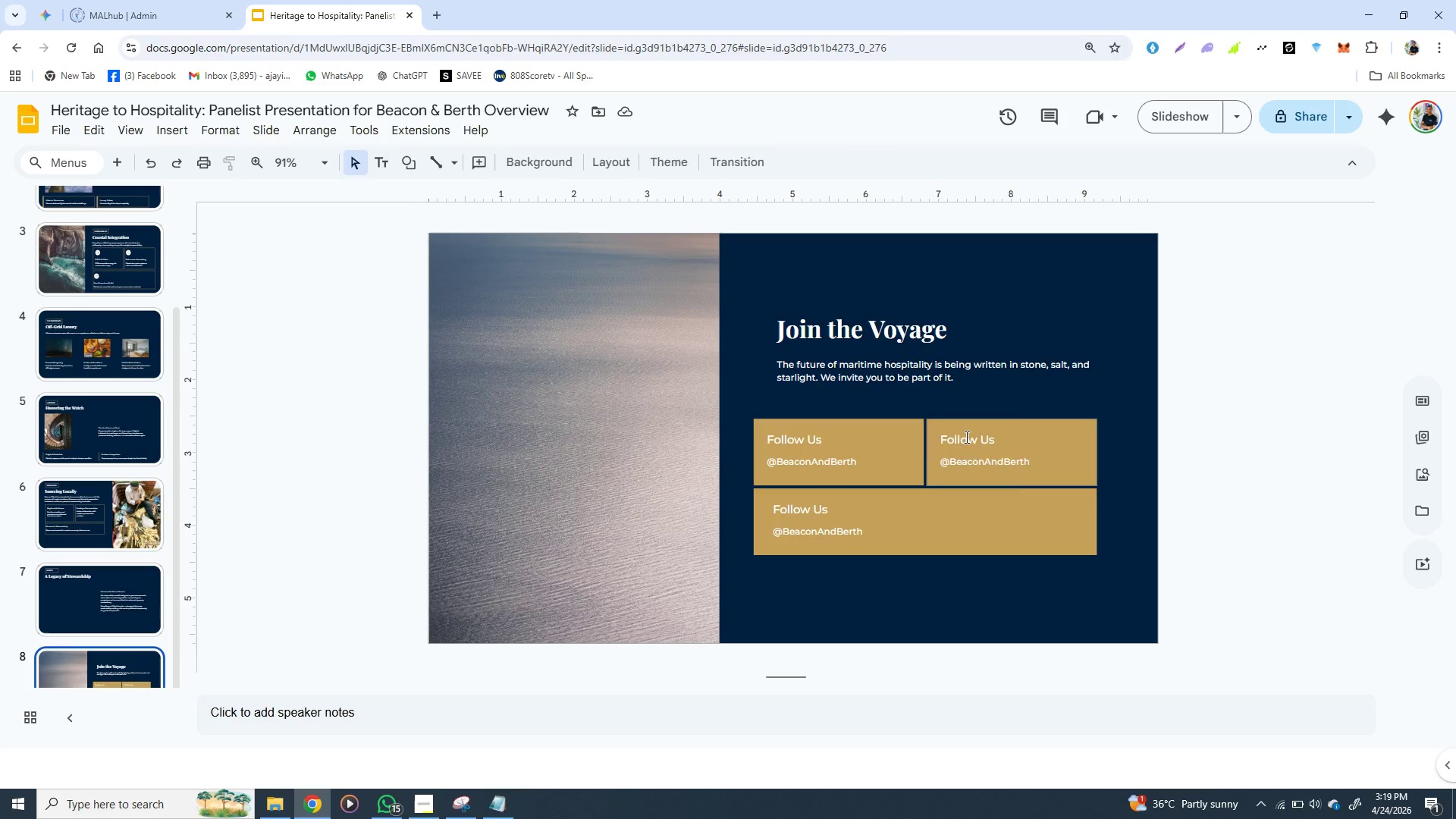 
double_click([967, 437])
 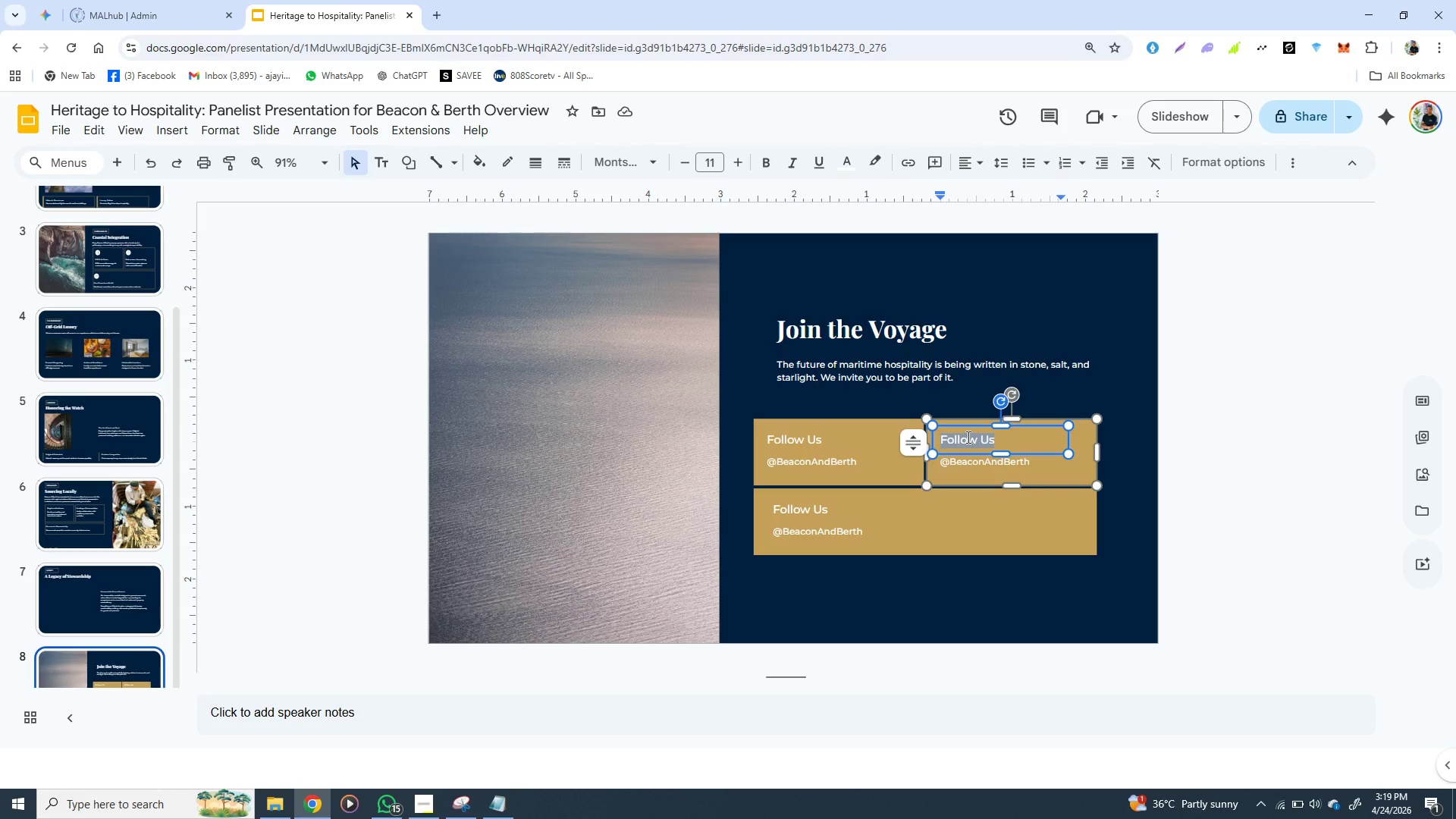 
triple_click([967, 437])
 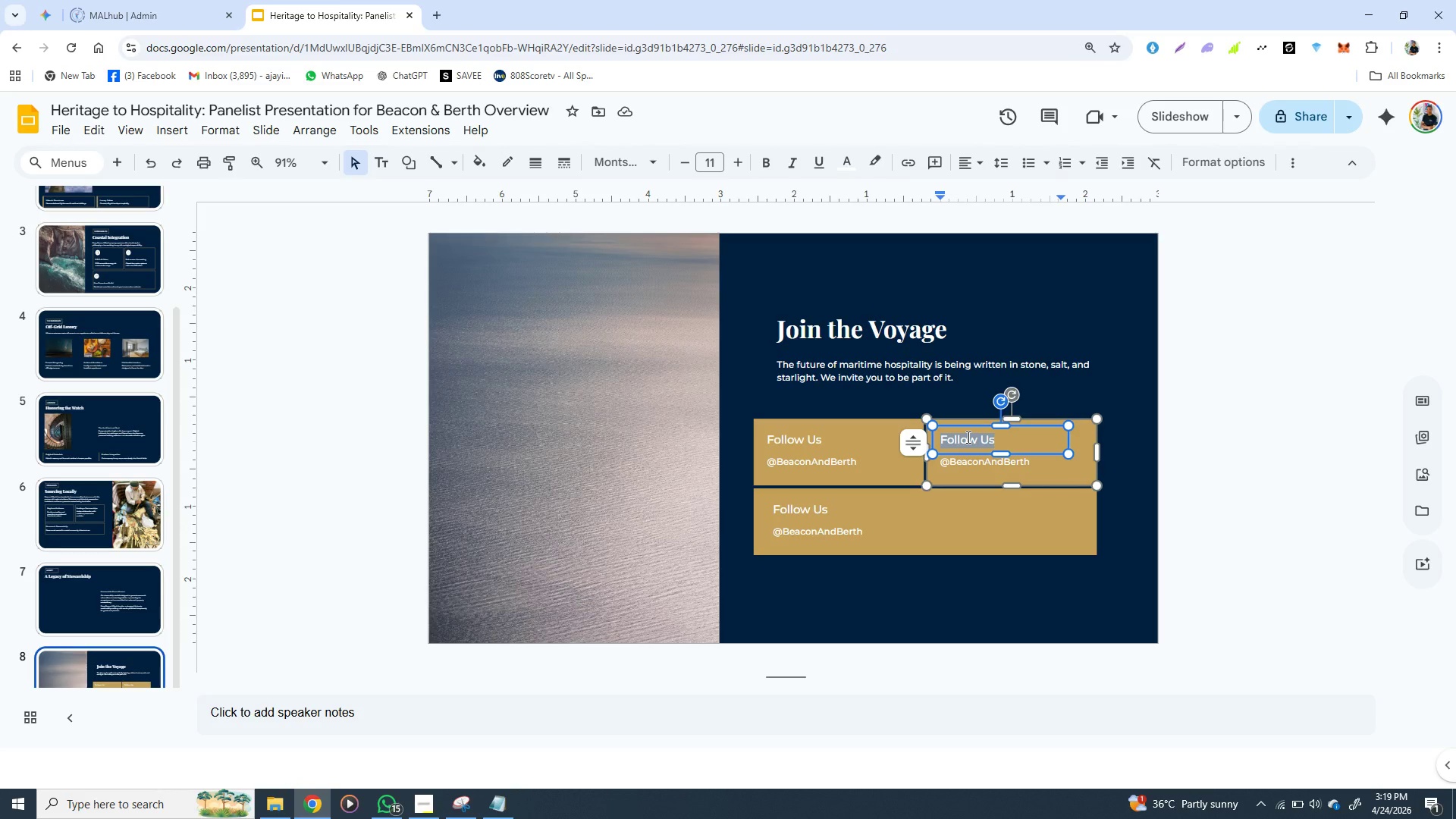 
key(Control+V)
 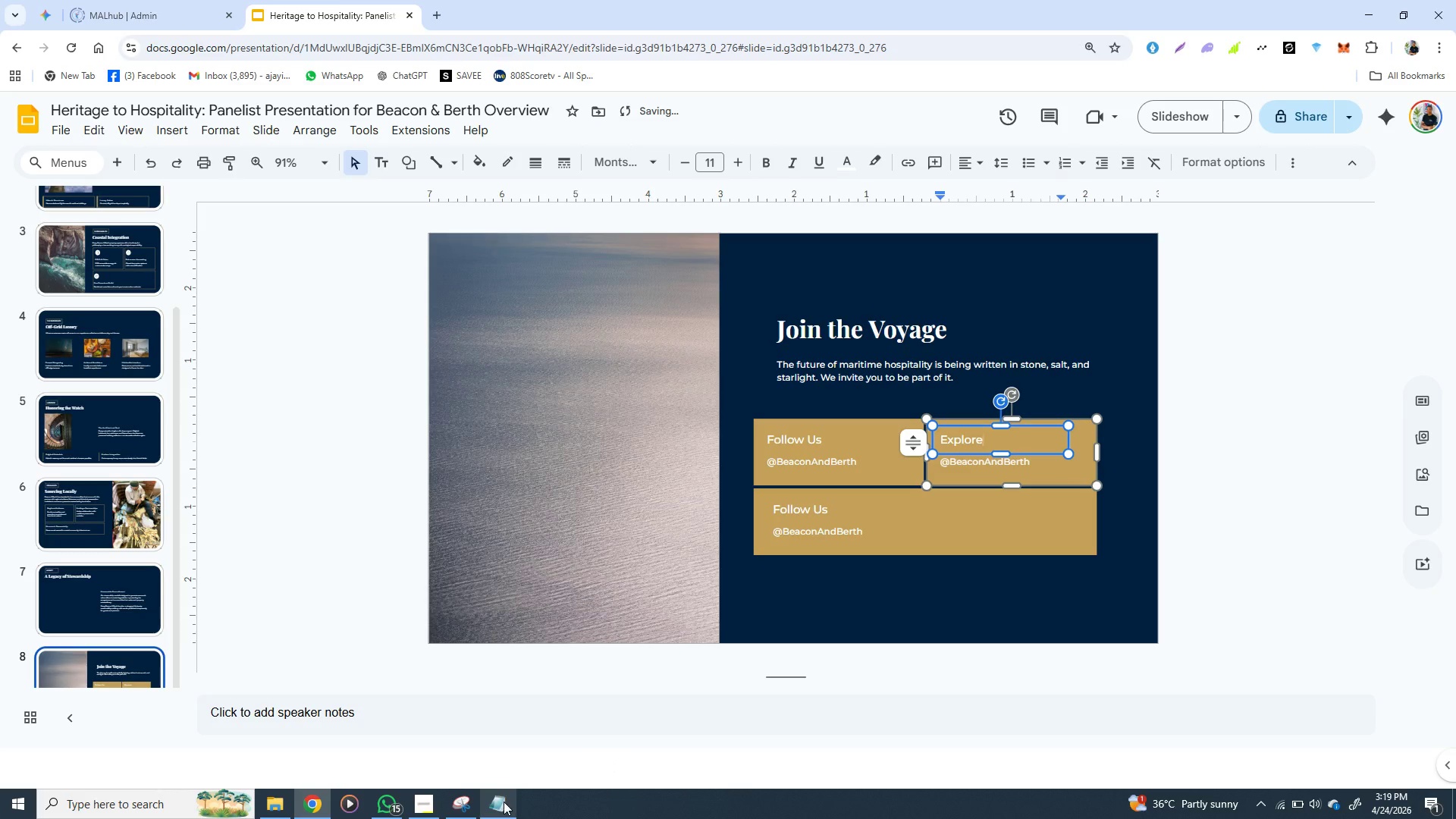 
left_click([504, 802])
 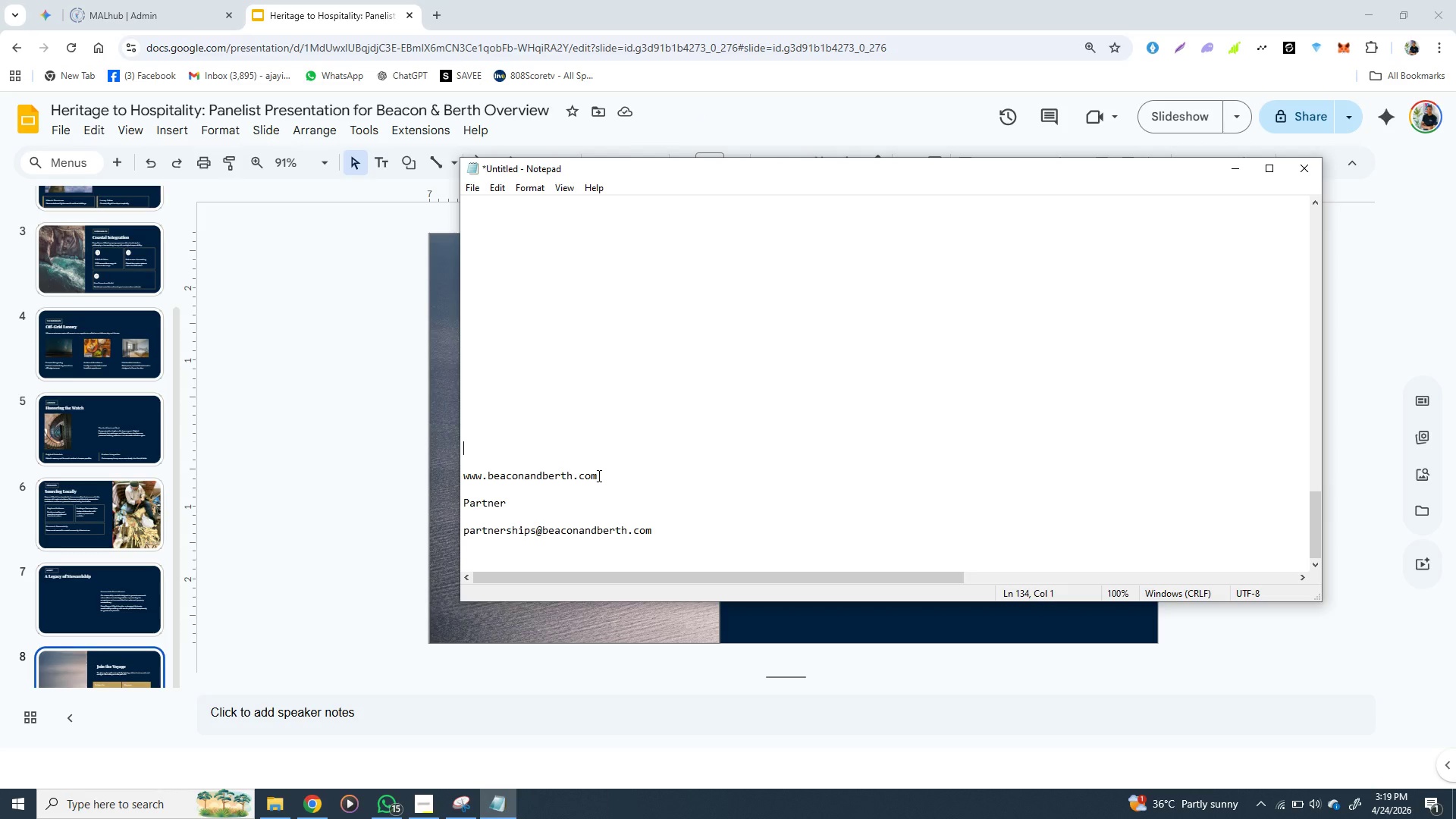 
wait(6.05)
 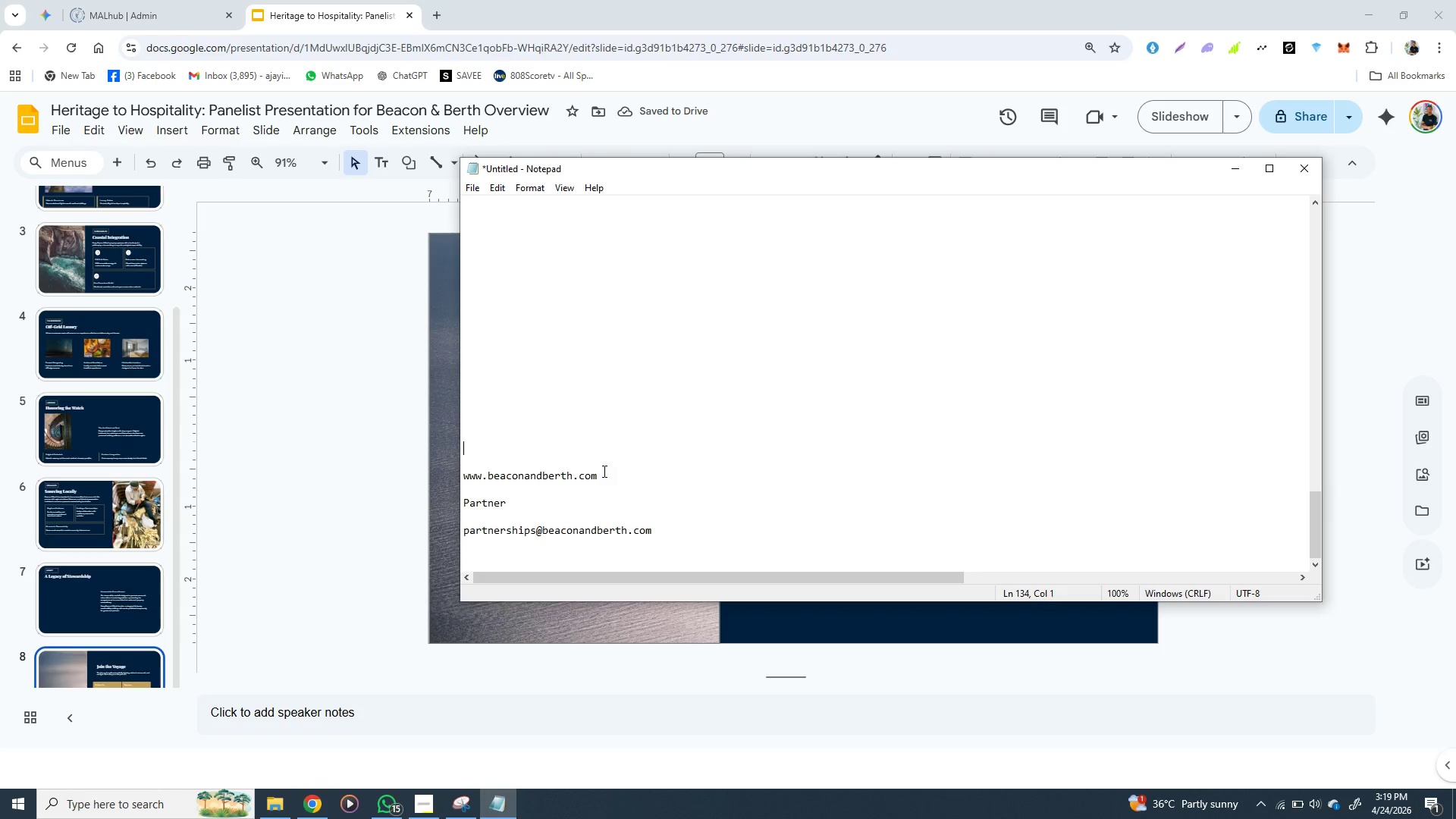 
left_click_drag(start_coordinate=[598, 475], to_coordinate=[462, 475])
 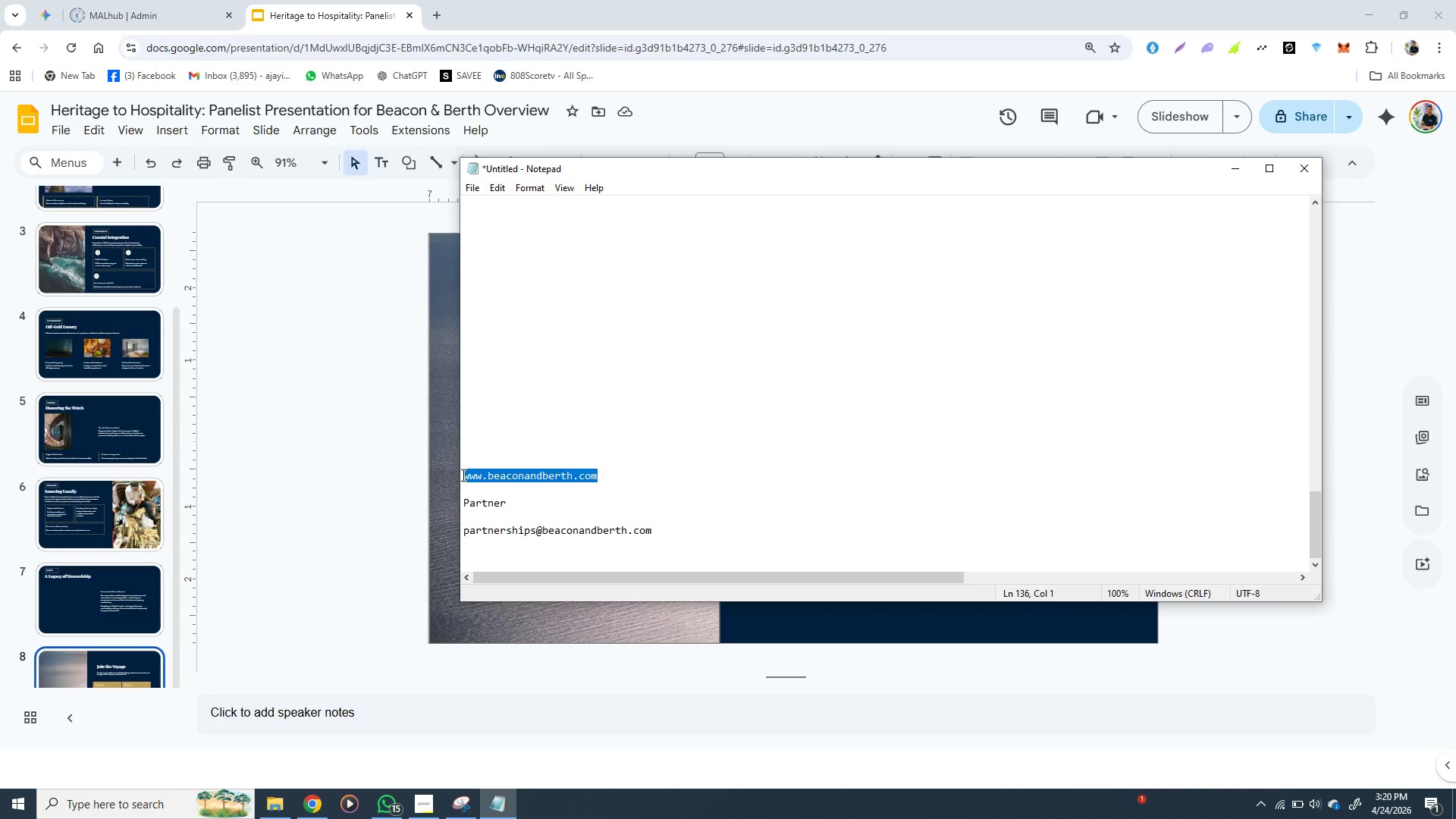 
key(Control+X)
 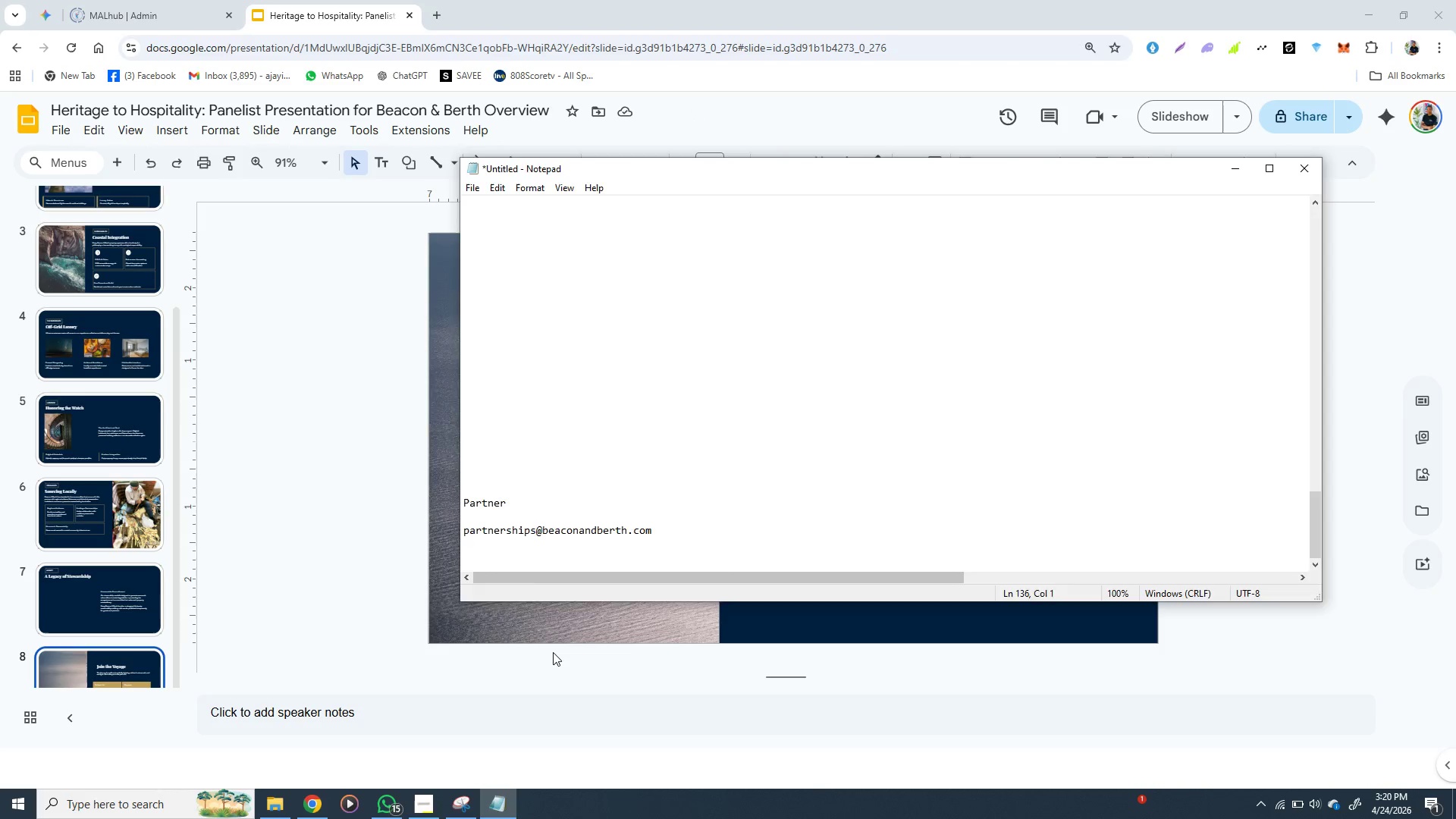 
left_click([553, 652])
 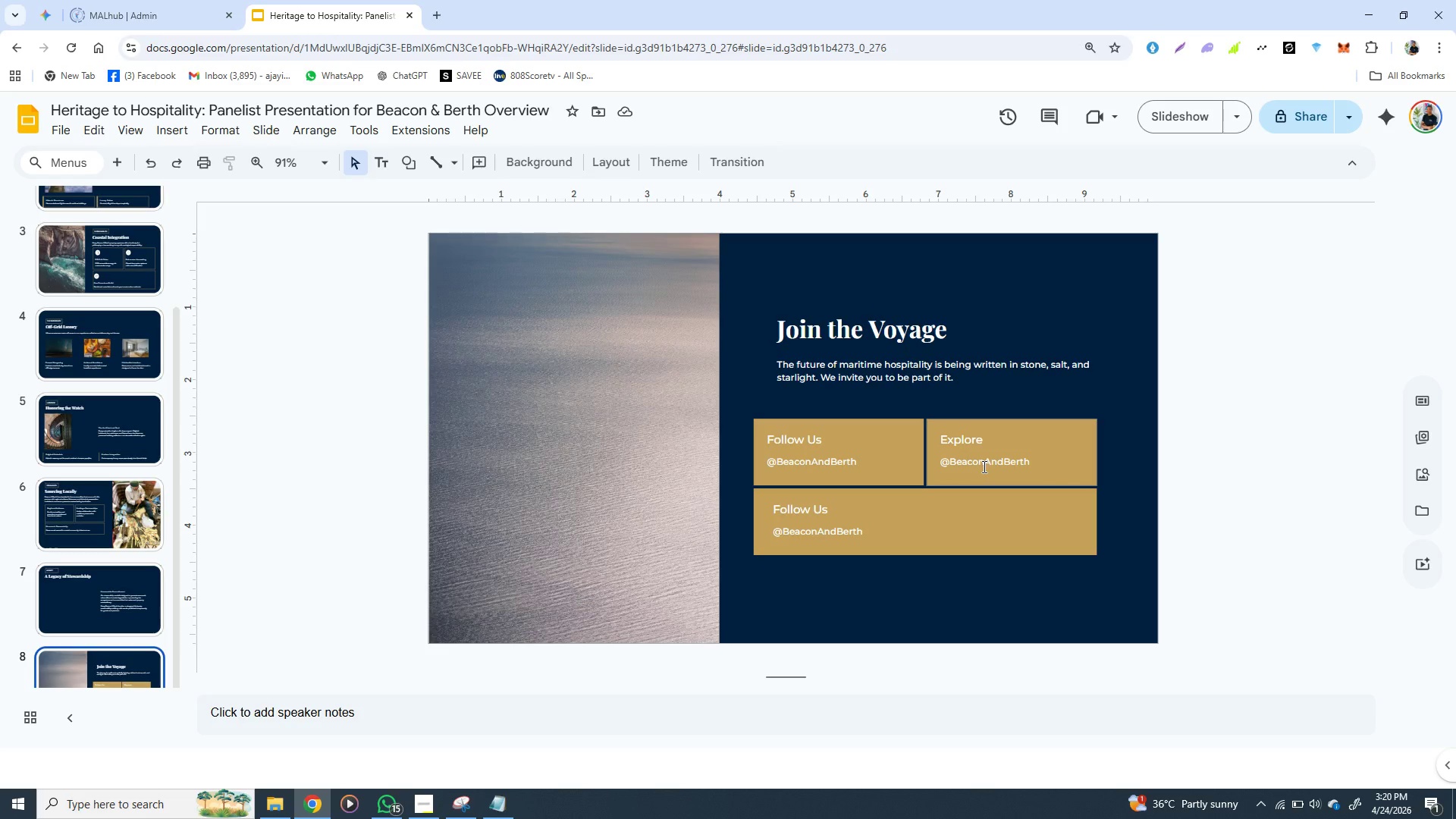 
double_click([983, 466])
 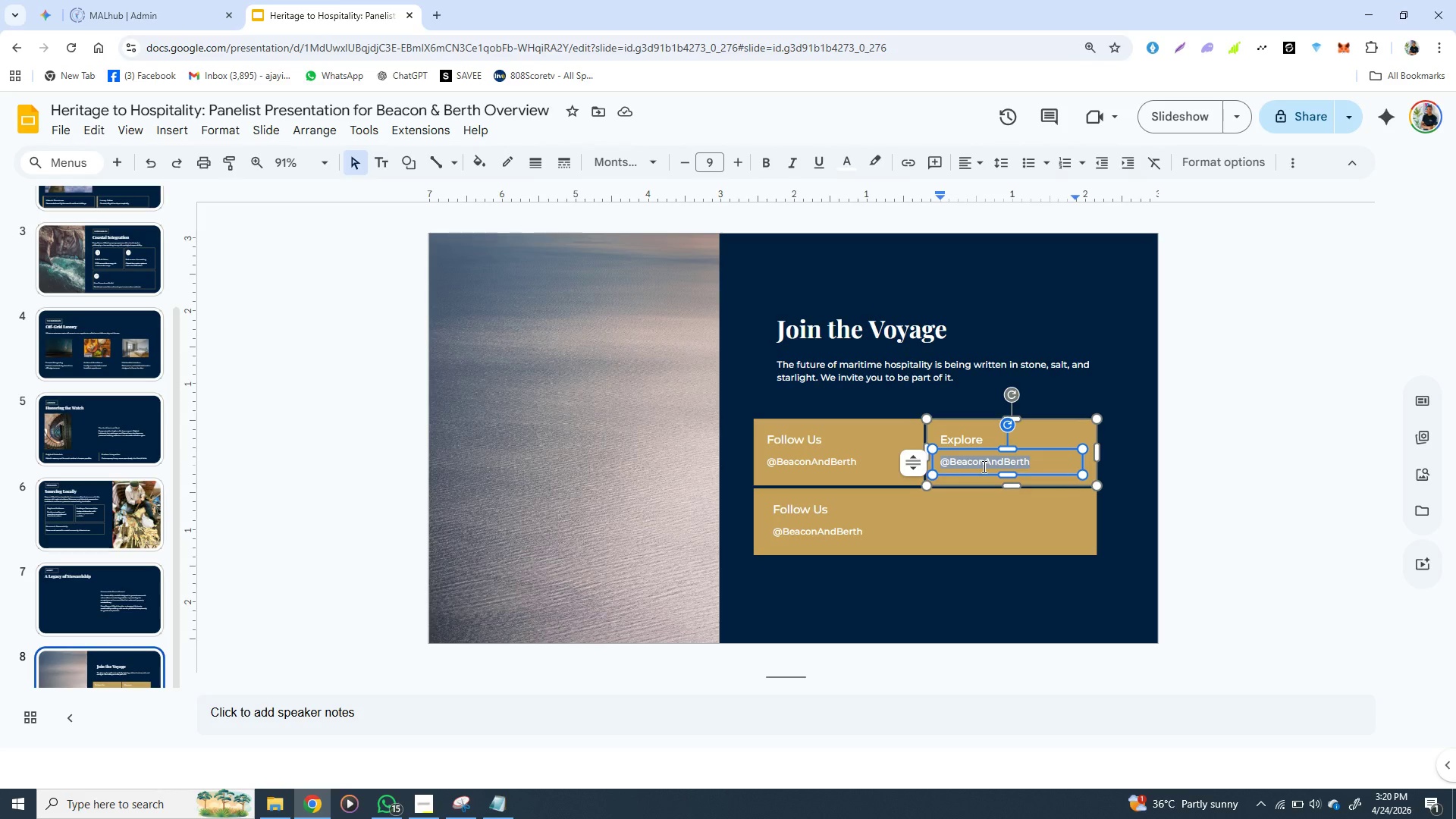 
triple_click([983, 466])
 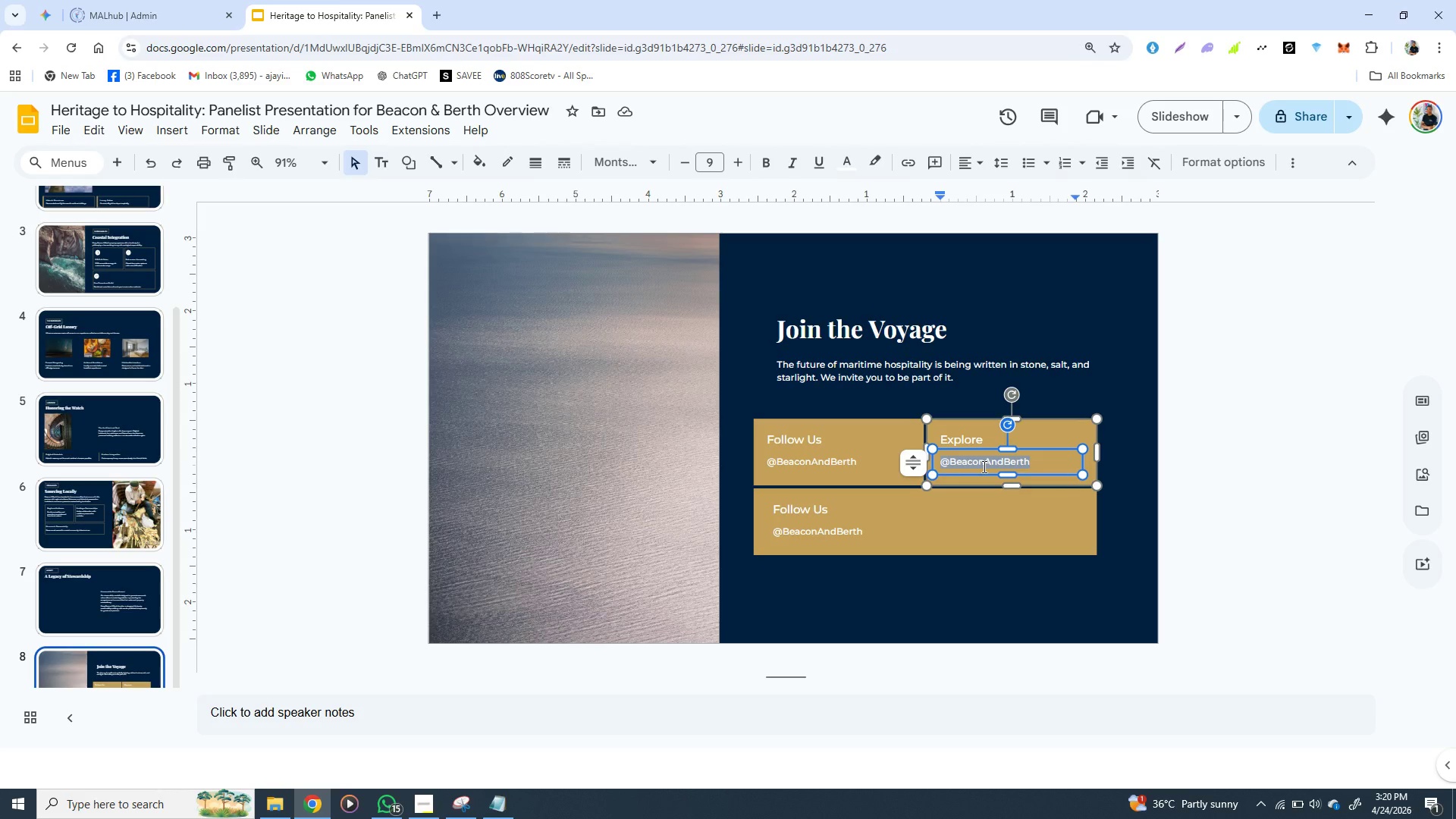 
key(Control+V)
 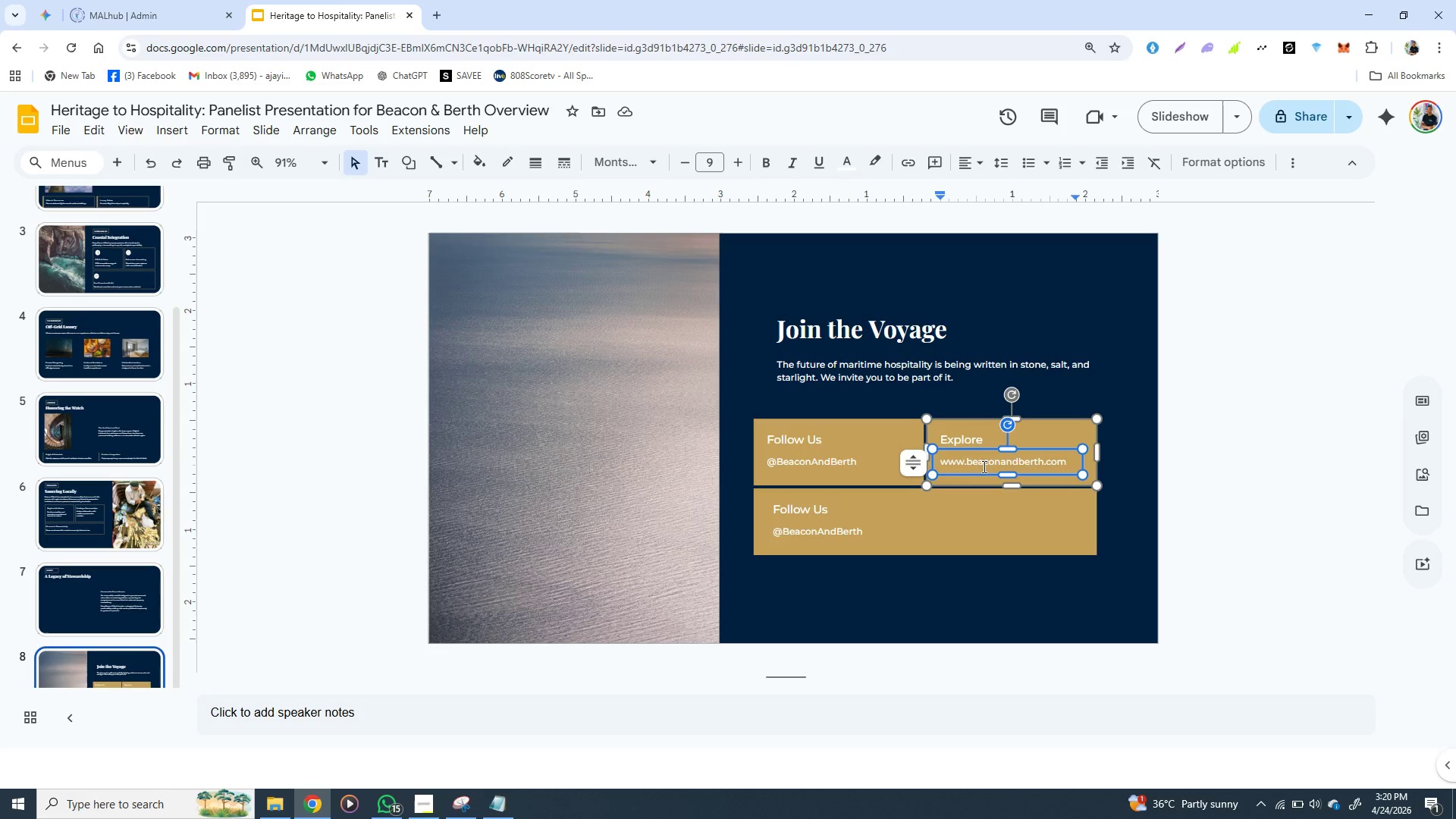 
wait(14.56)
 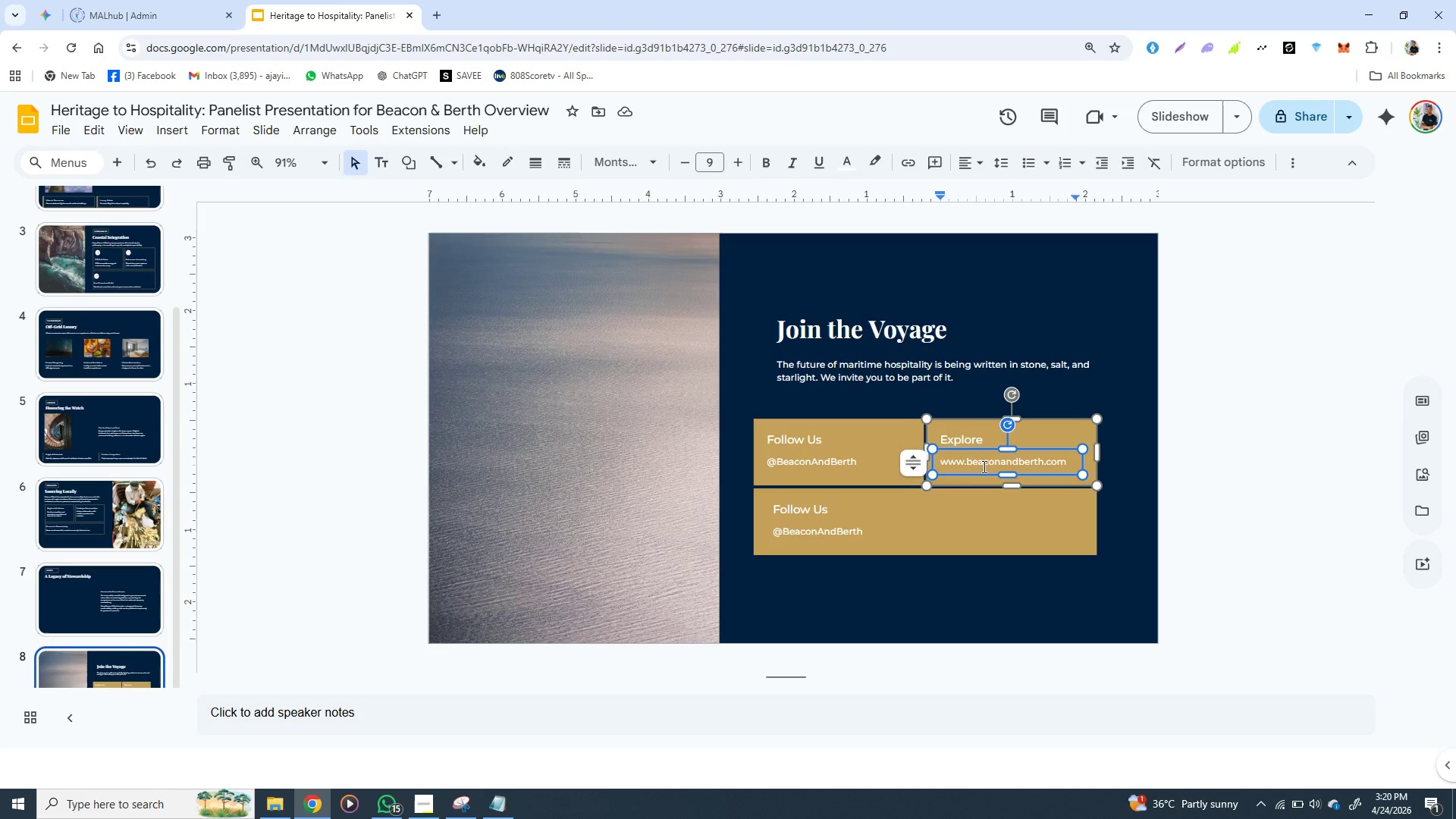 
left_click([875, 354])
 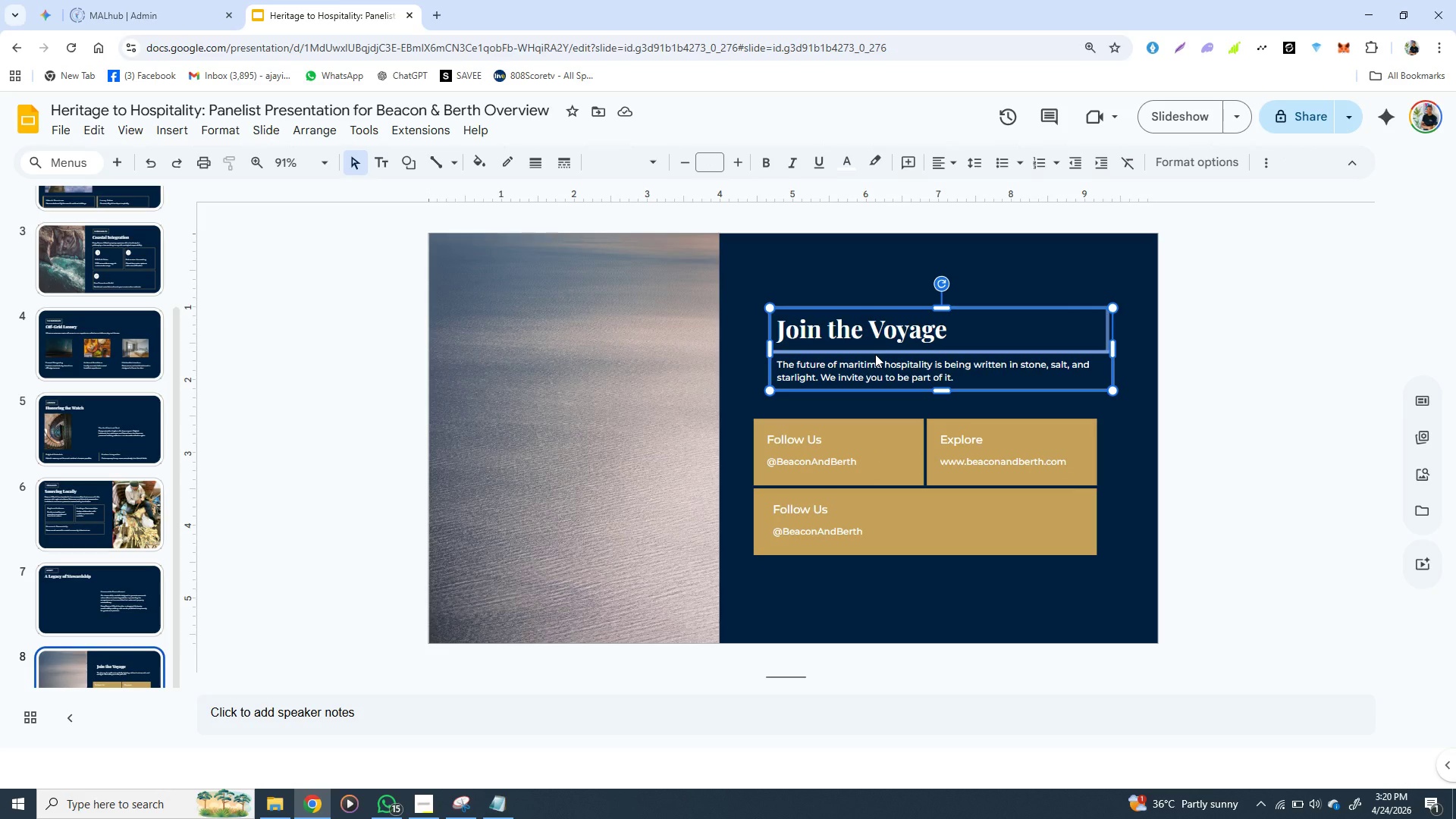 
hold_key(key=ArrowLeft, duration=1.27)
 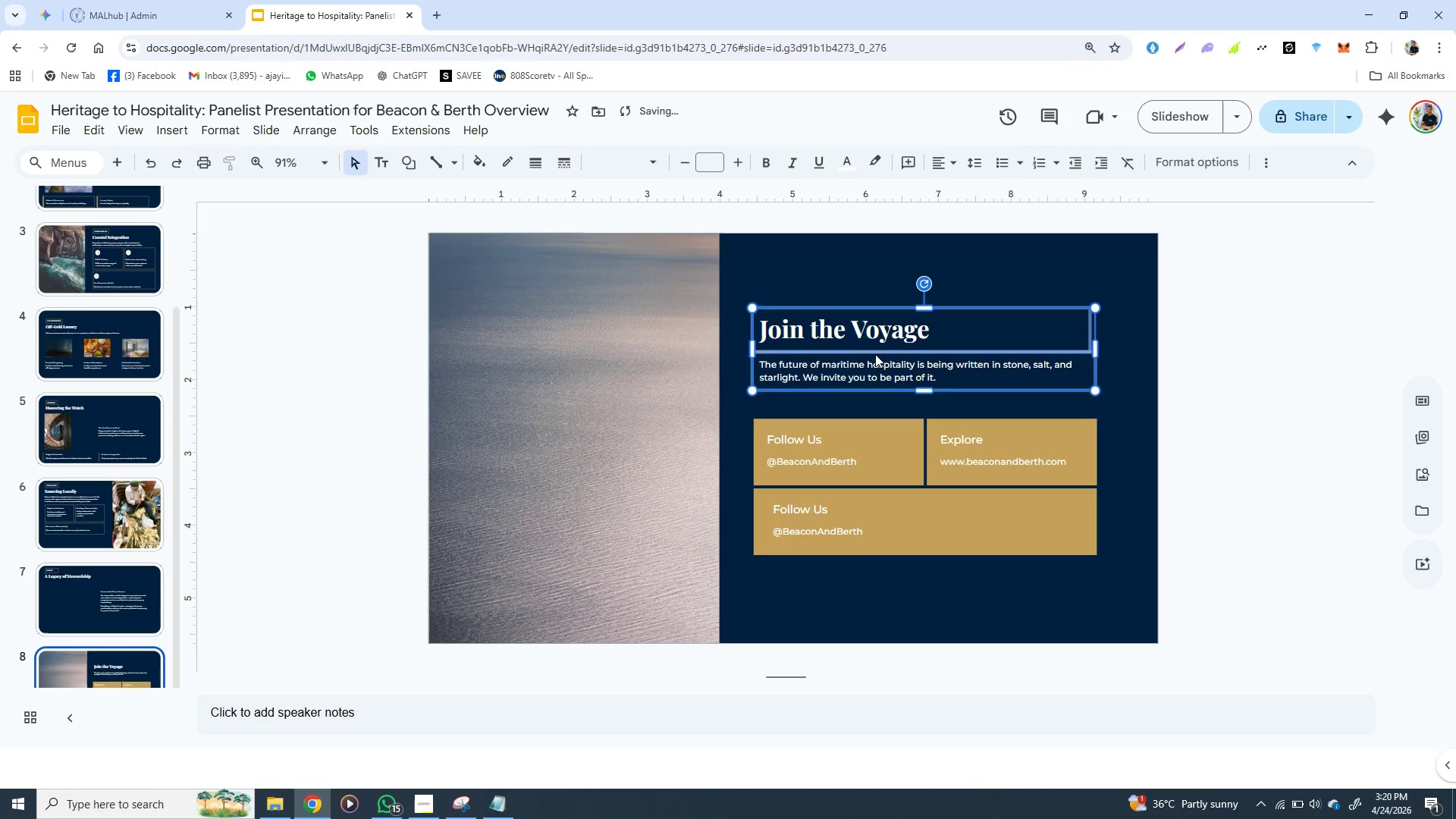 
key(ArrowLeft)
 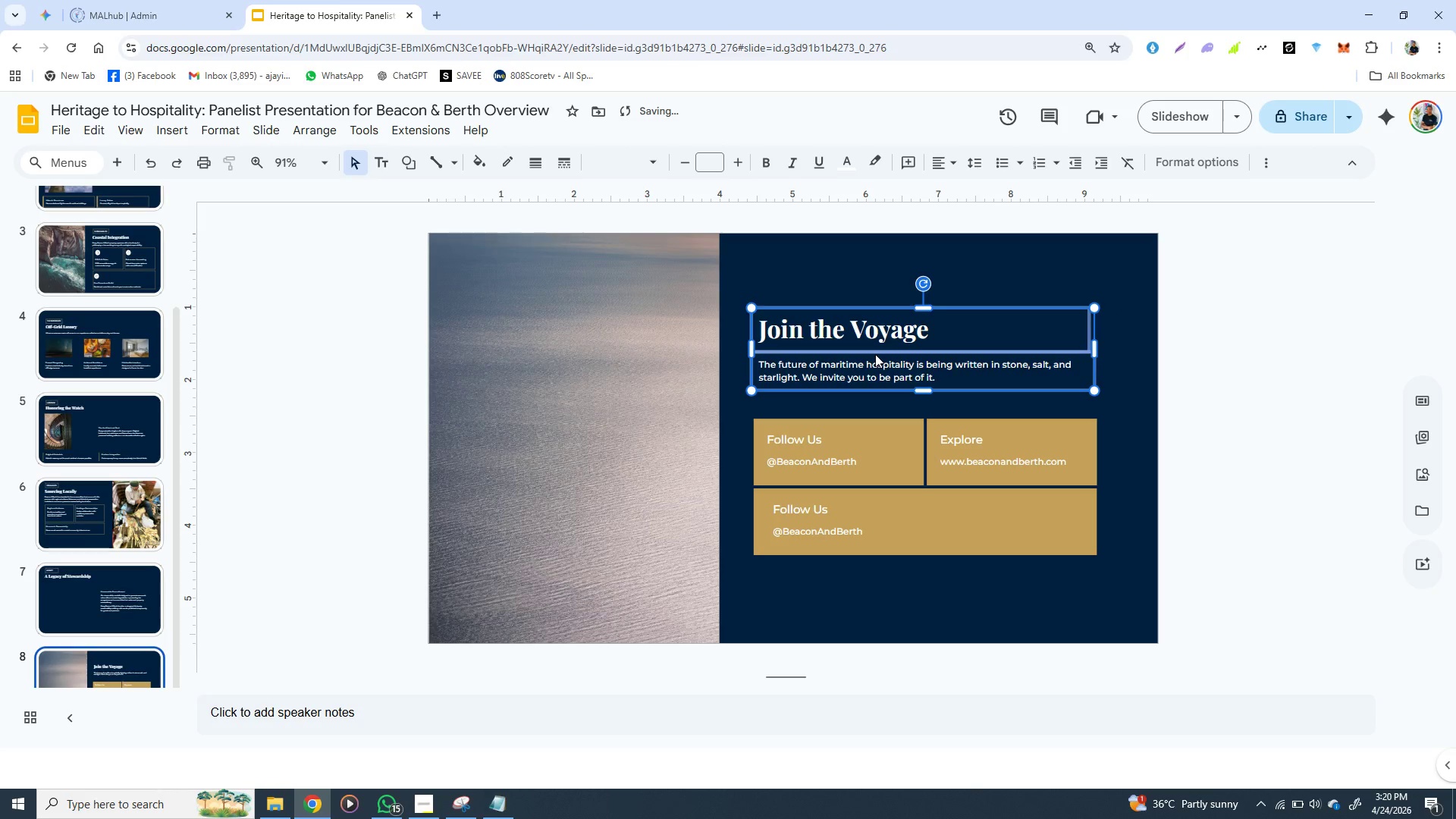 
key(ArrowLeft)
 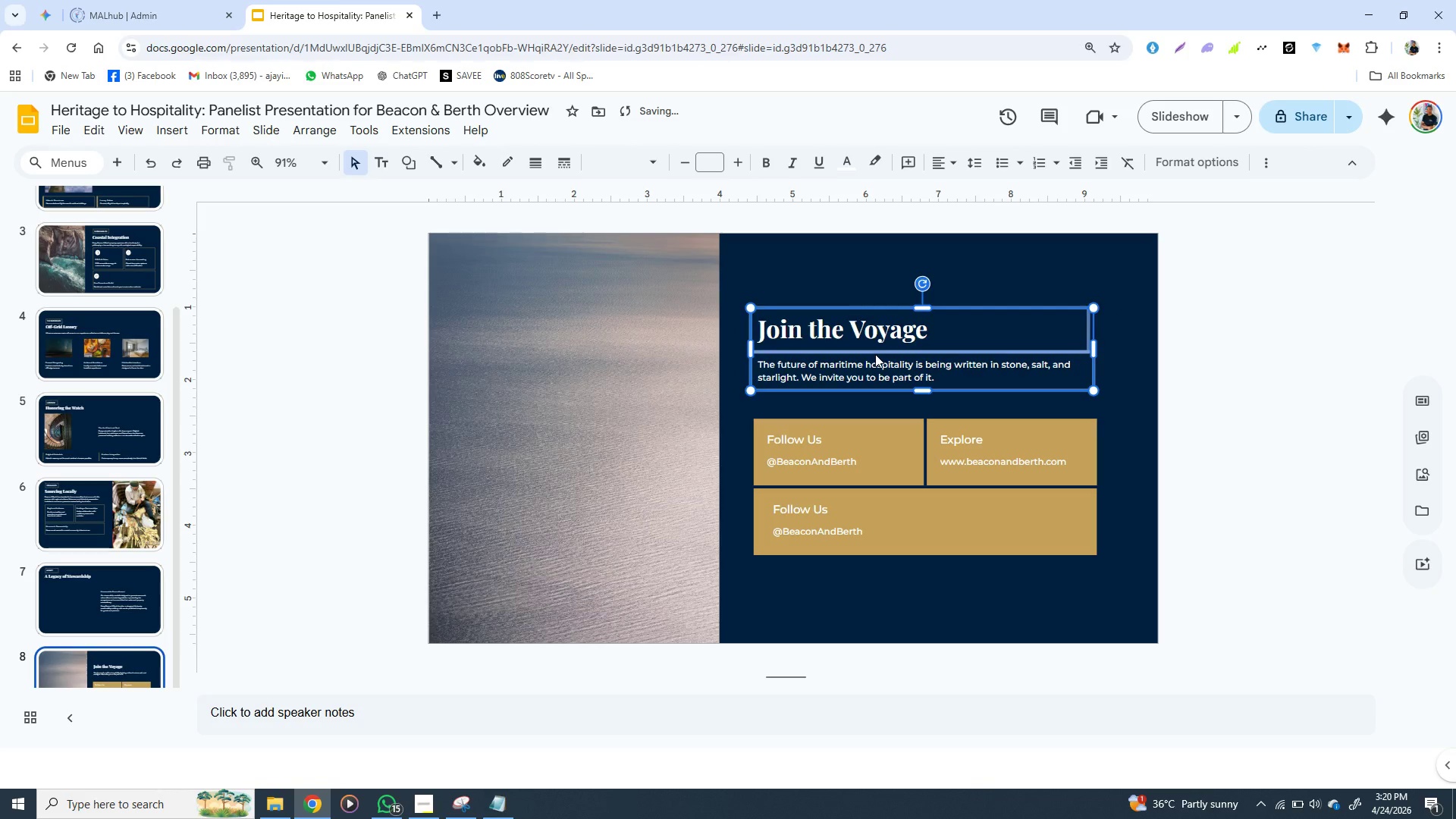 
key(ArrowLeft)
 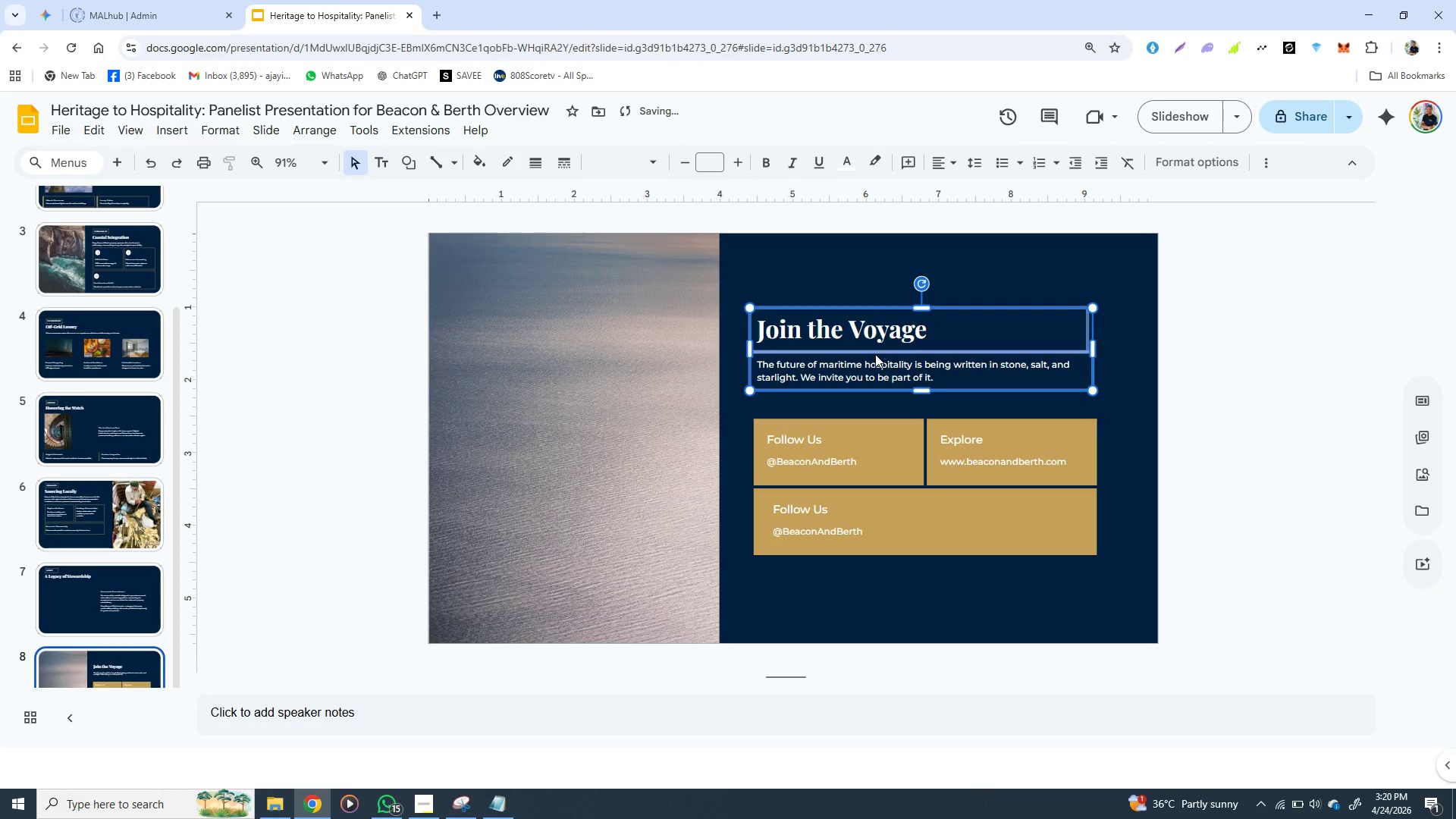 
key(ArrowLeft)
 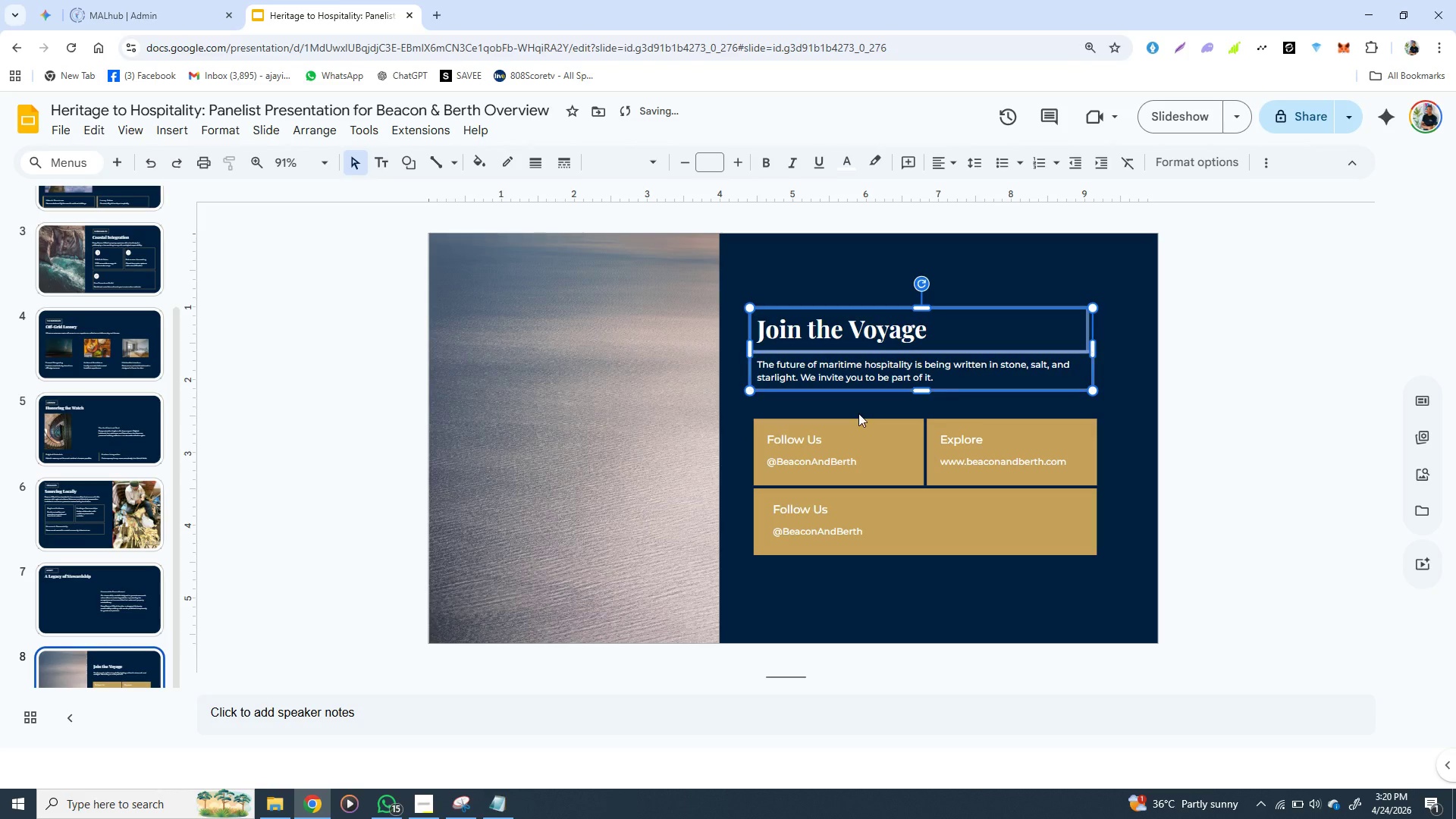 
left_click([858, 413])
 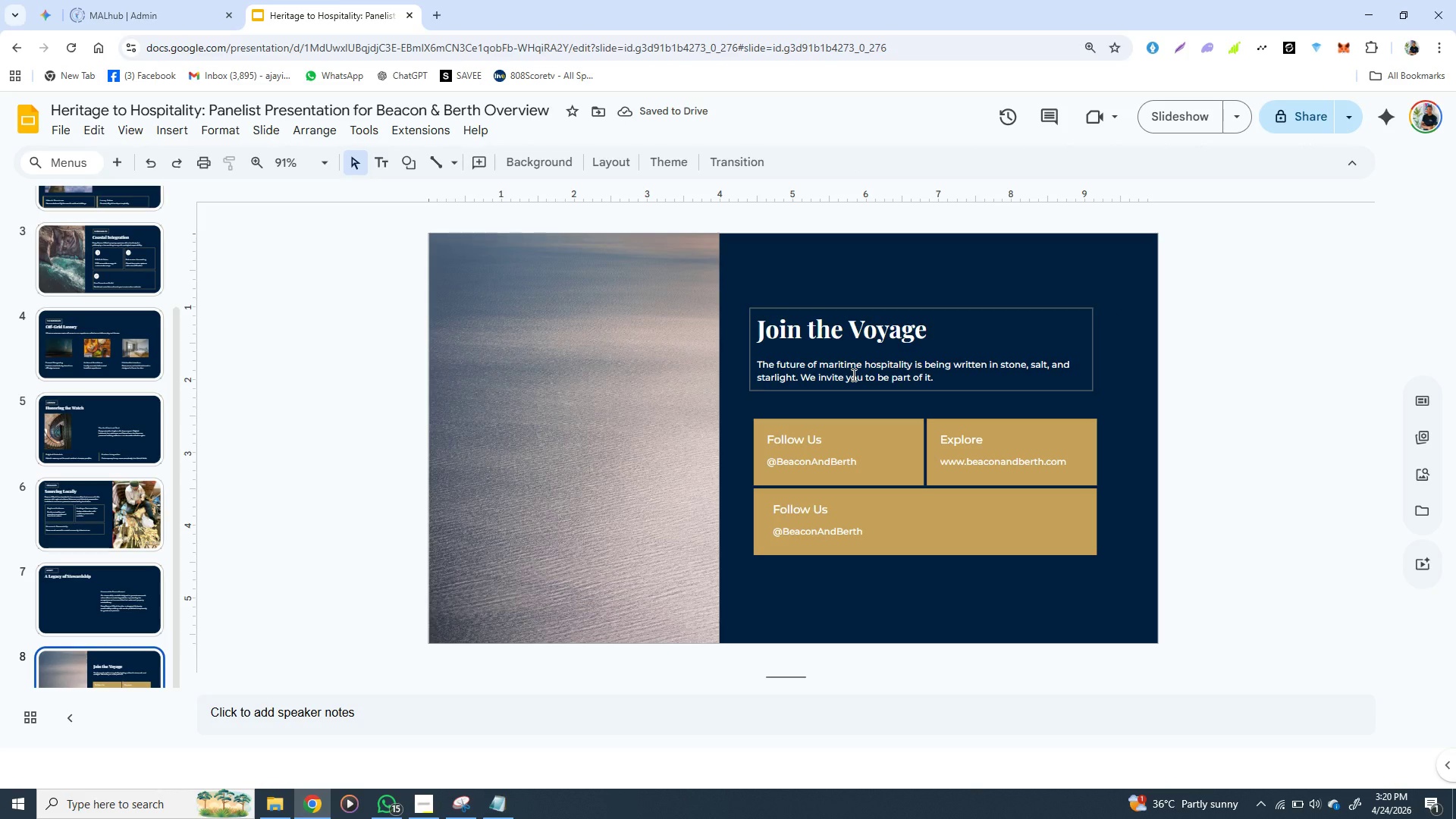 
left_click([852, 375])
 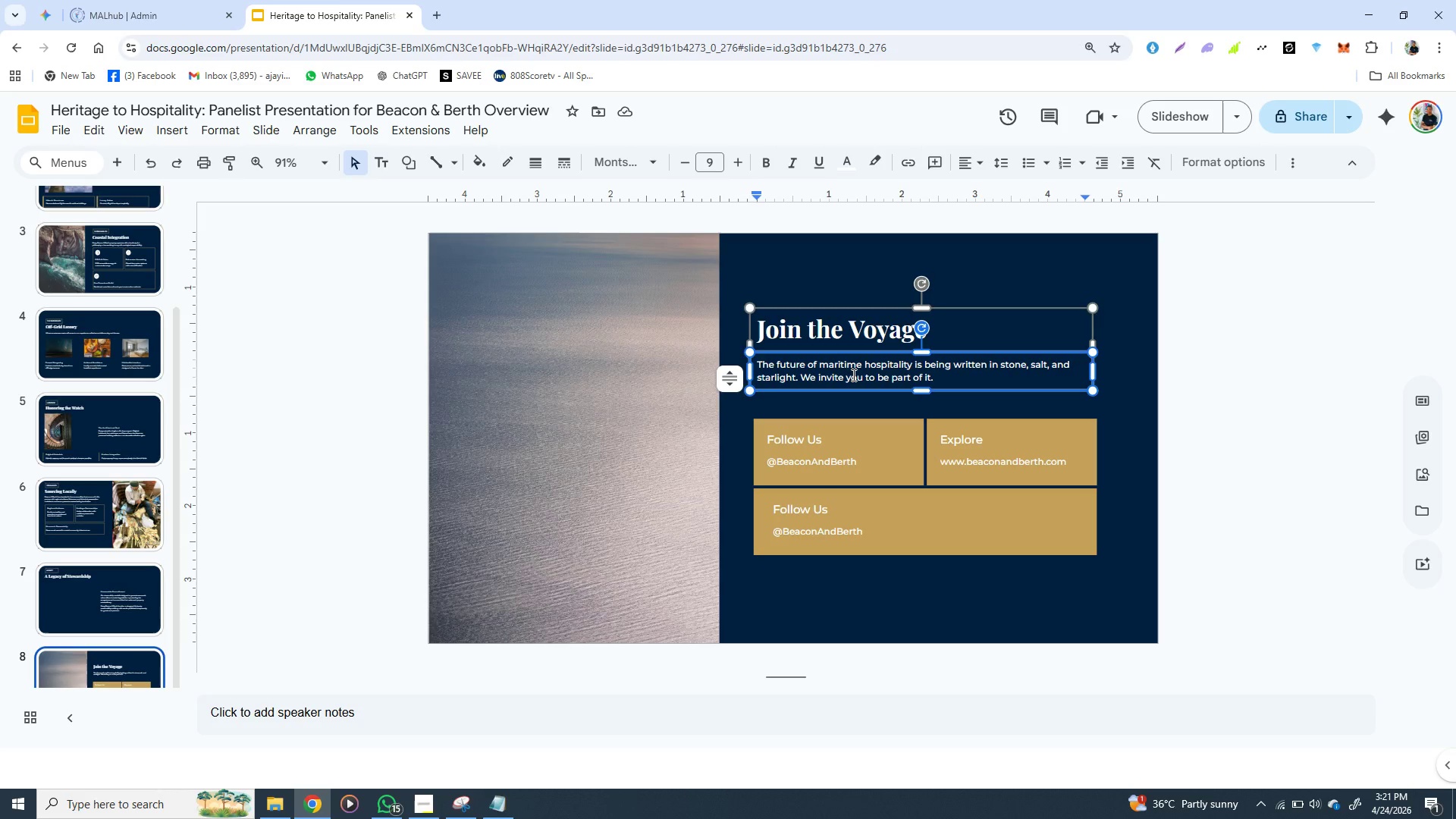 
wait(64.53)
 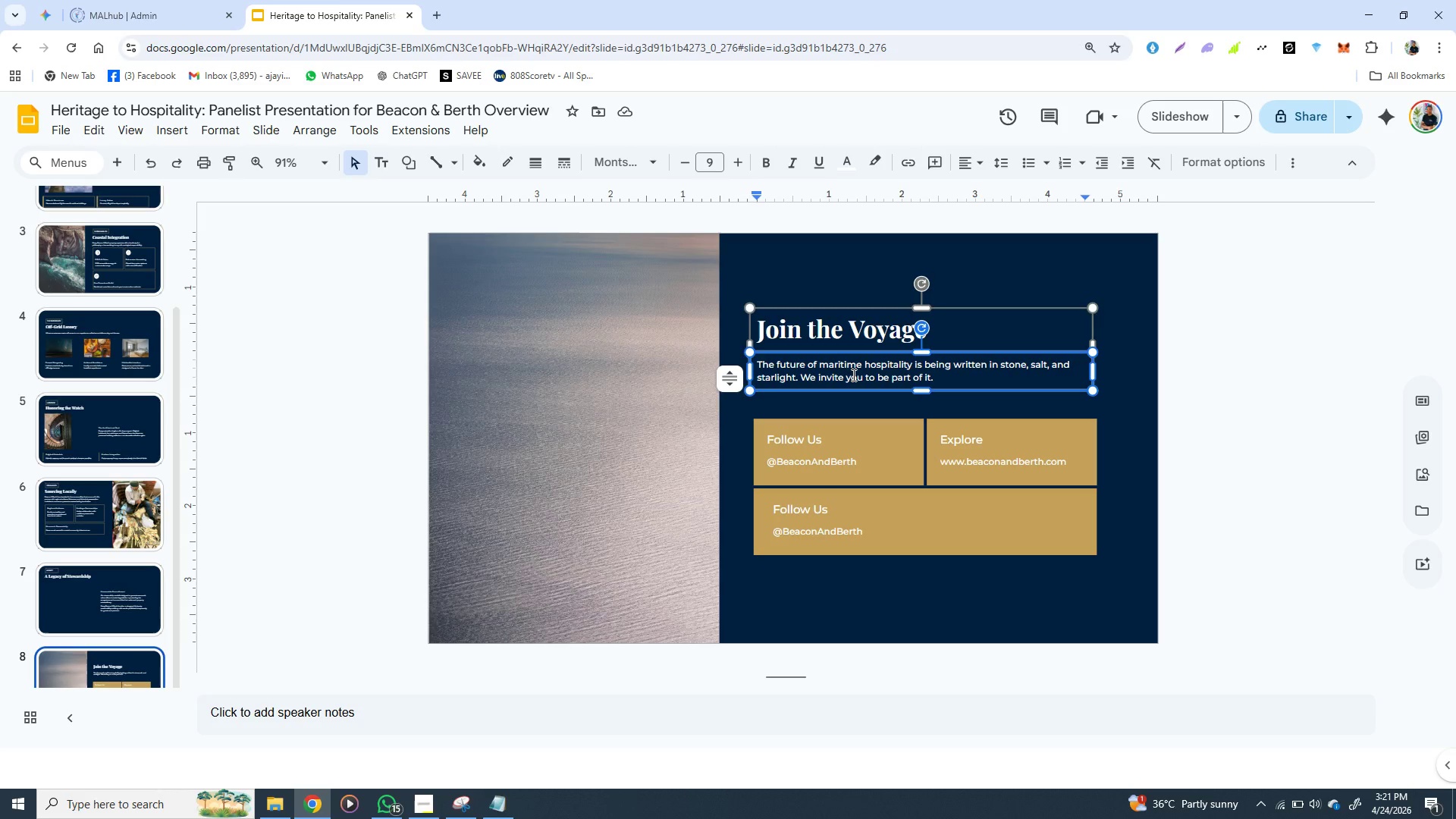 
left_click([890, 463])
 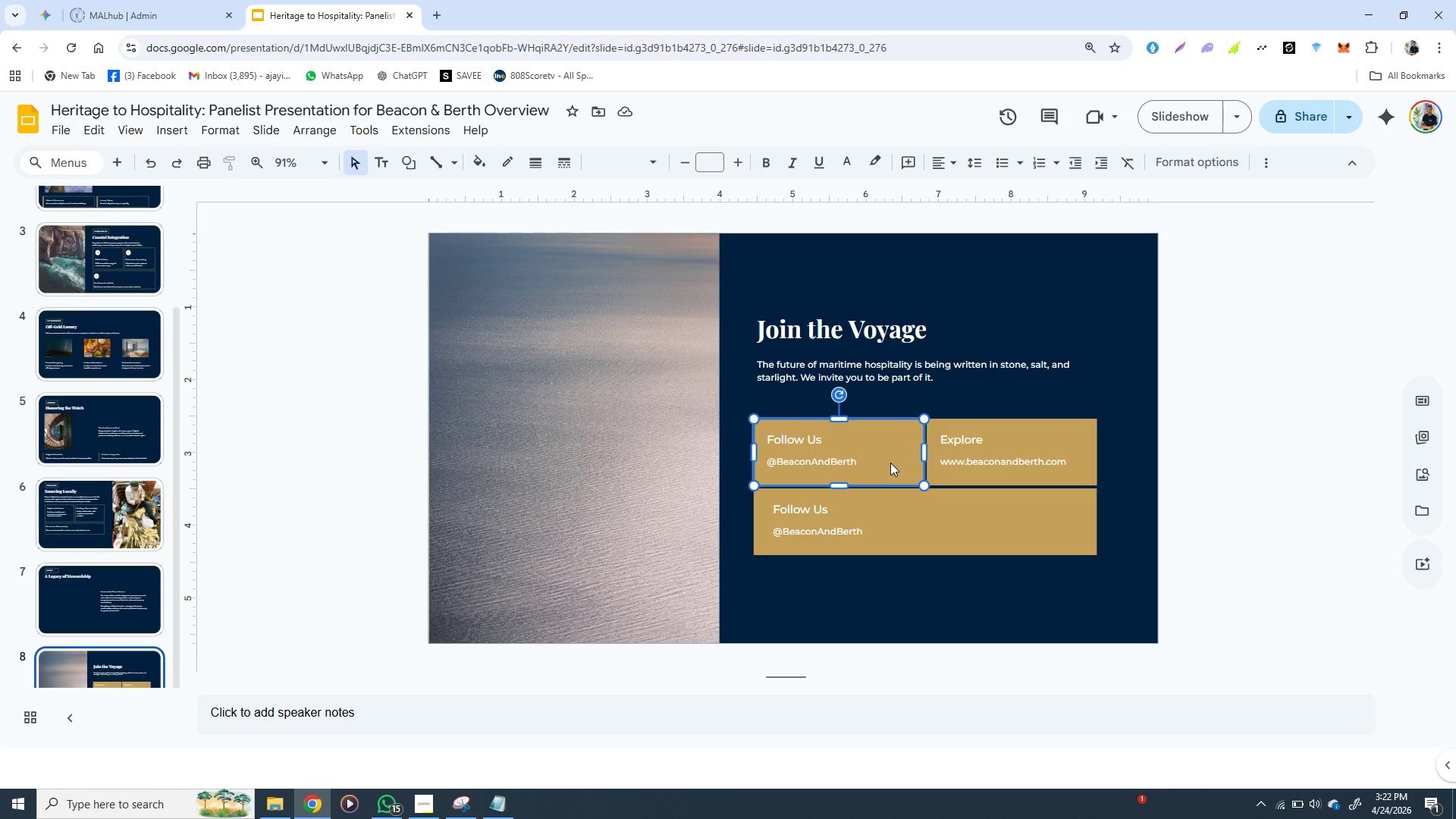 
wait(38.44)
 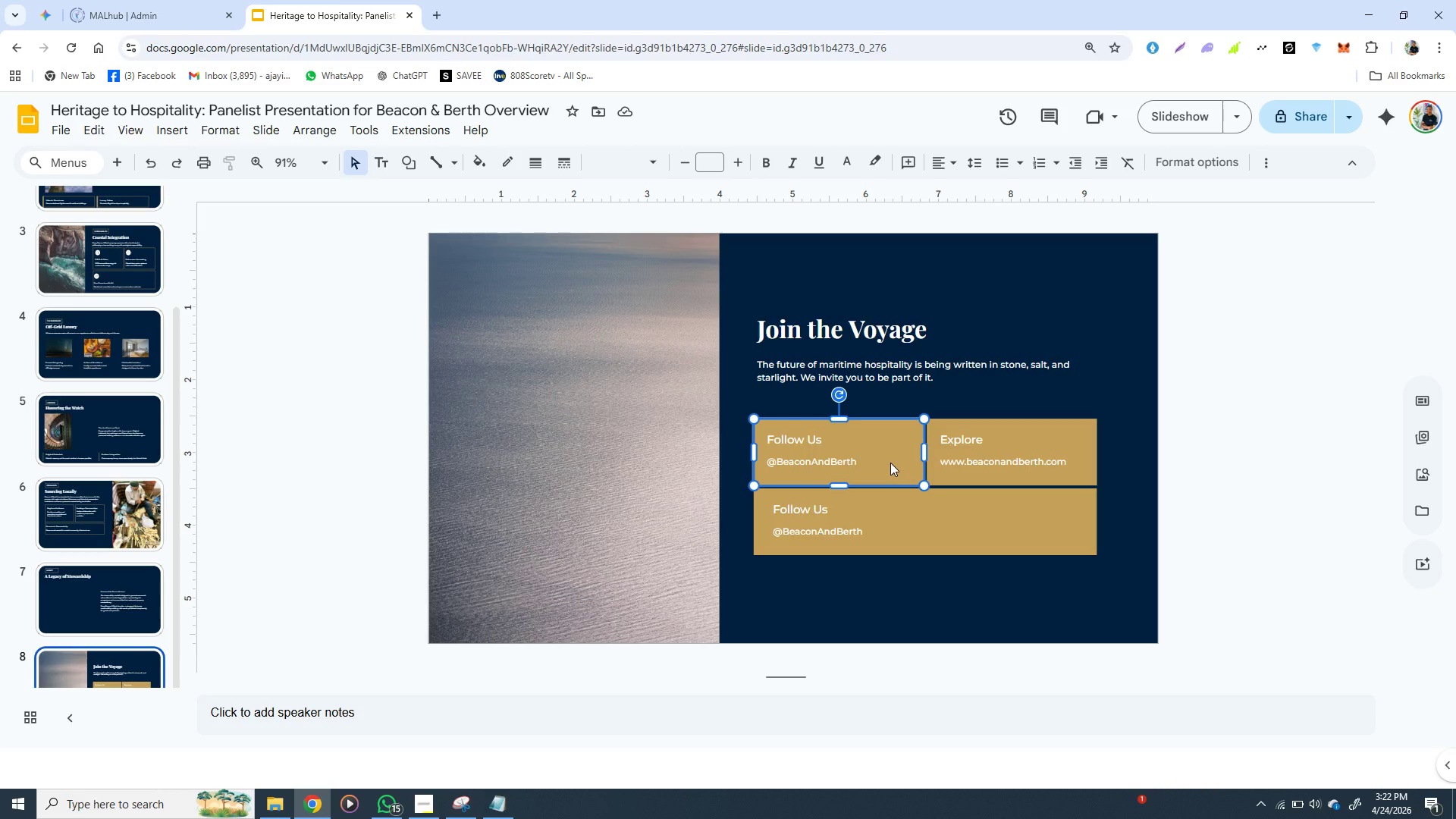 
left_click([882, 323])
 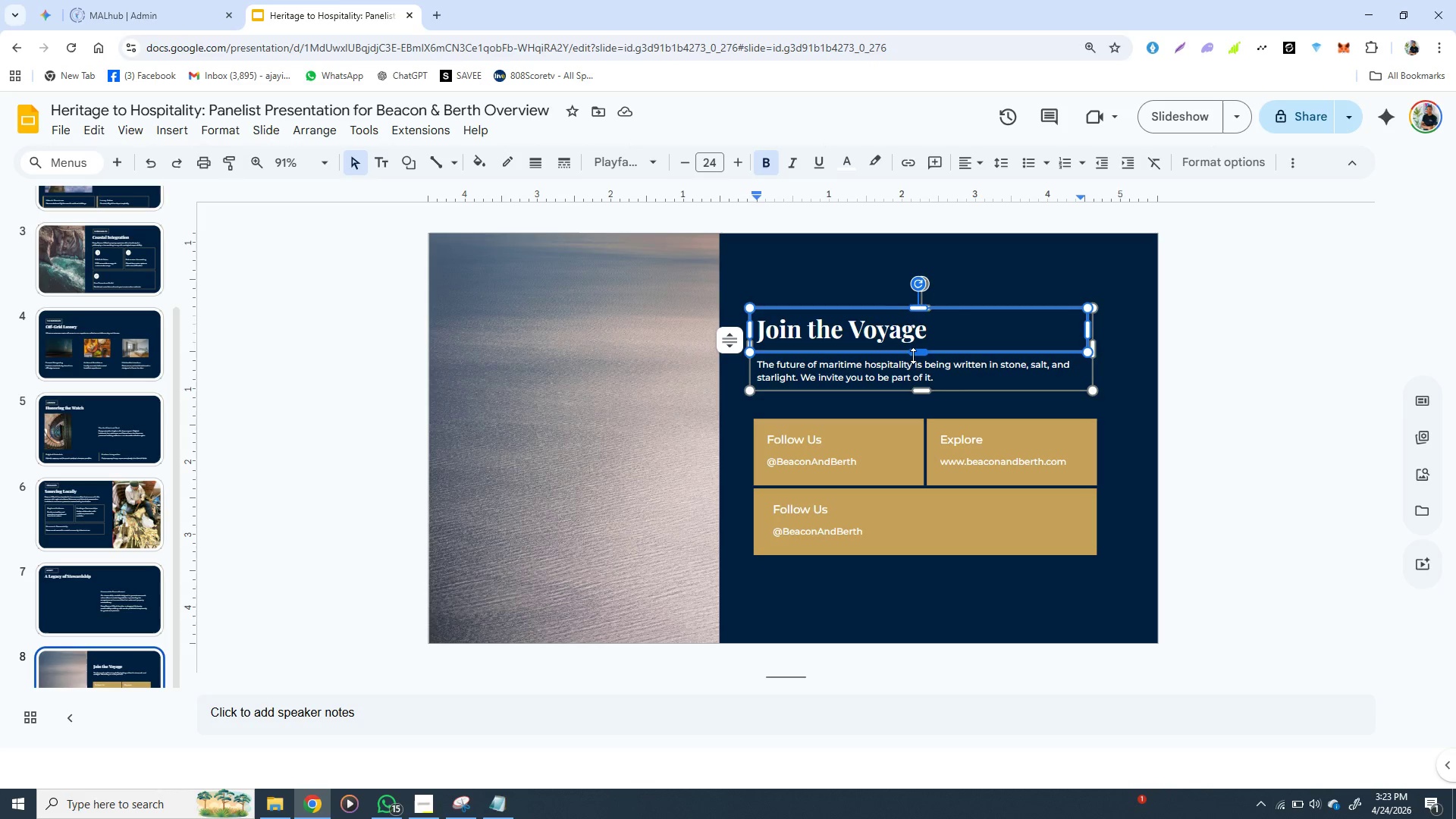 
wait(59.73)
 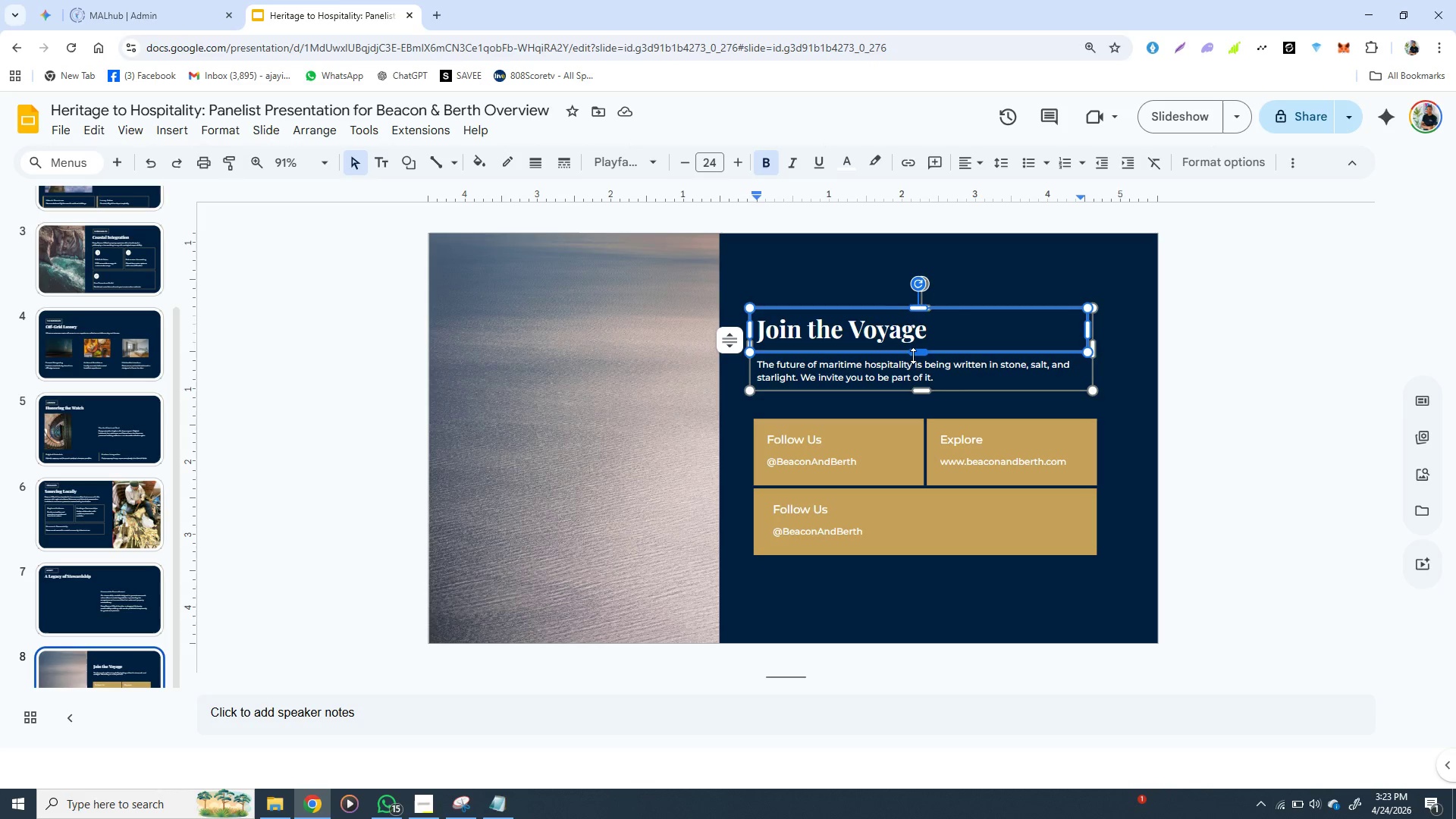 
left_click([780, 490])
 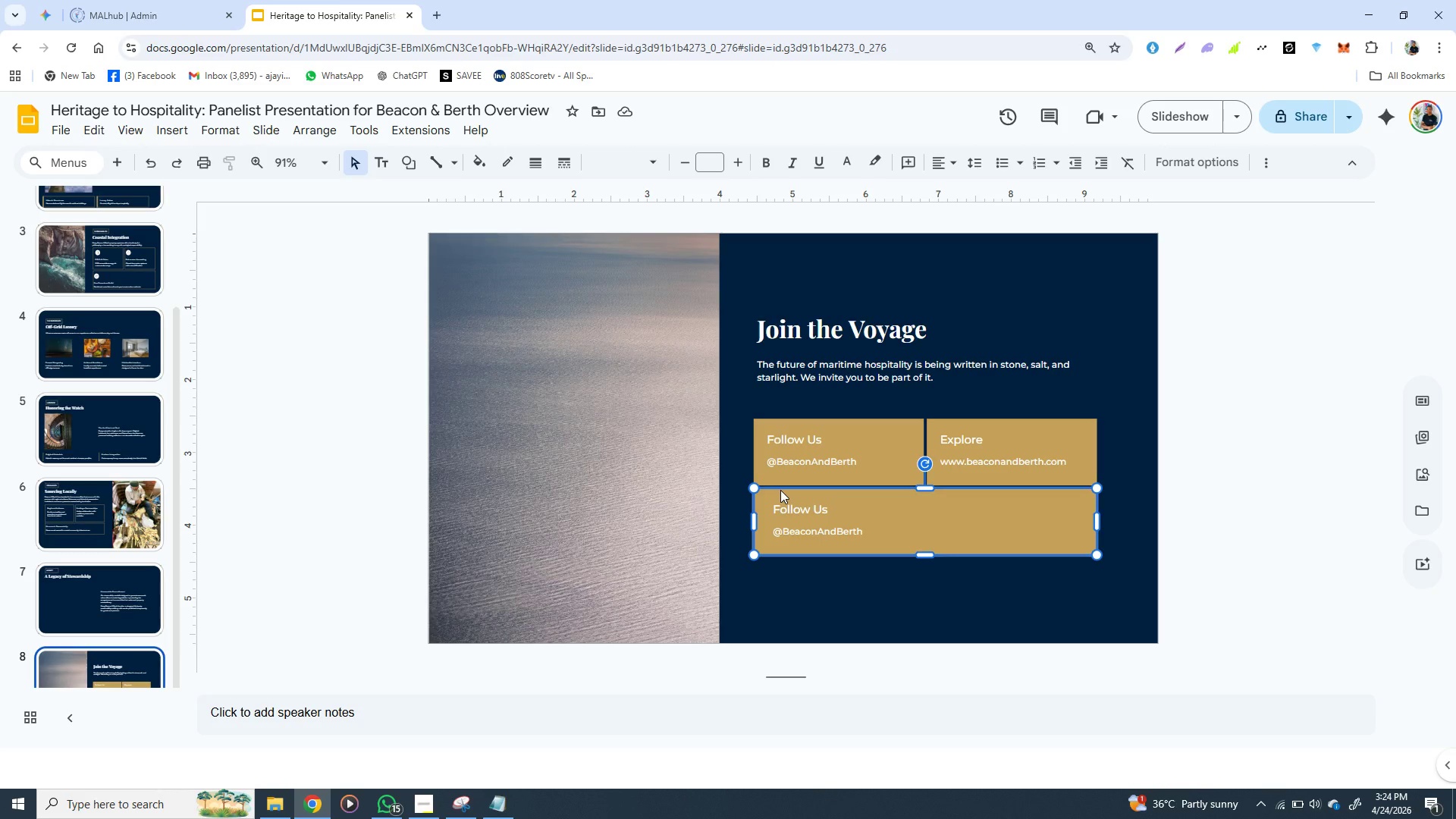 
wait(74.39)
 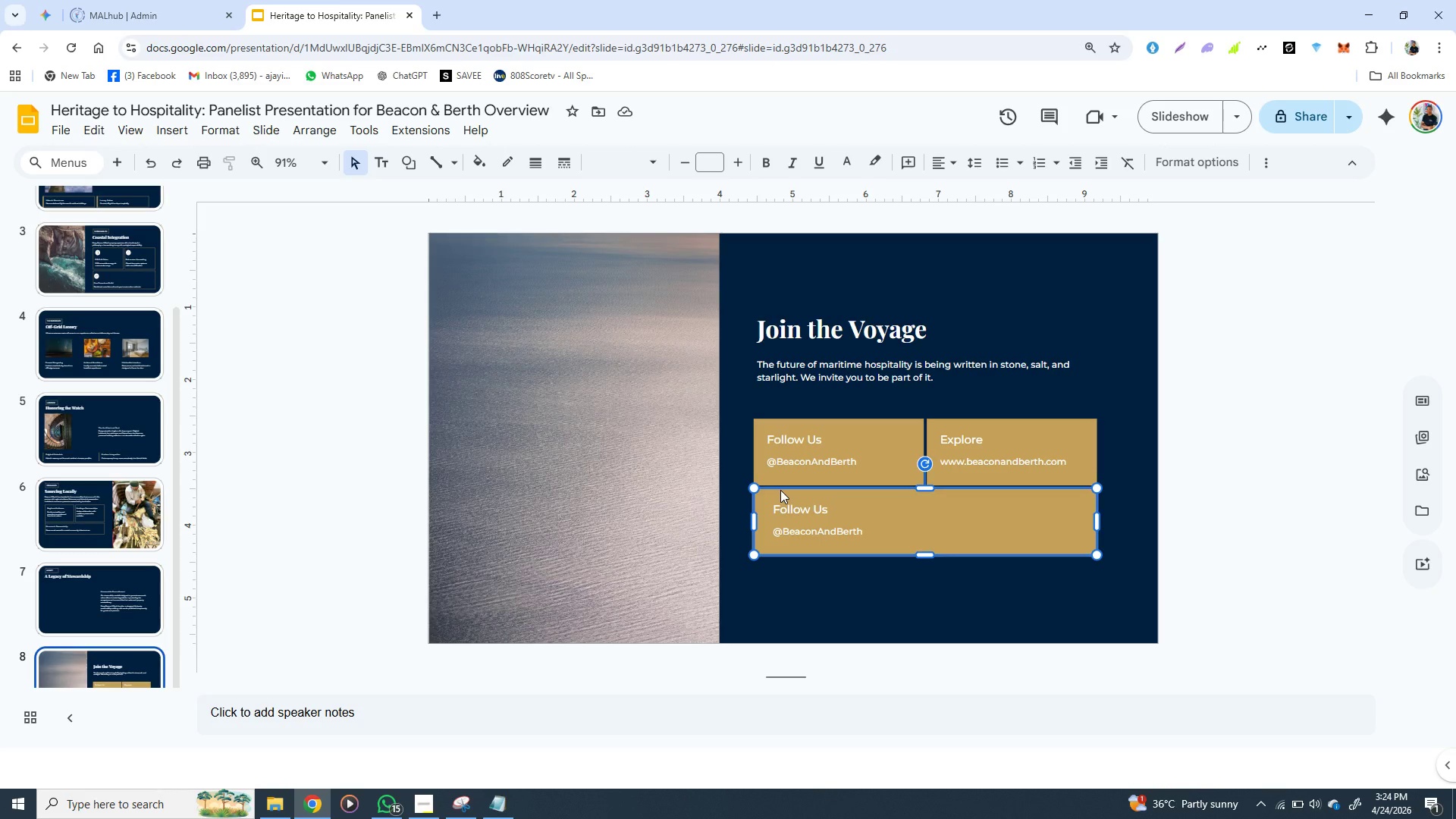 
left_click([849, 418])
 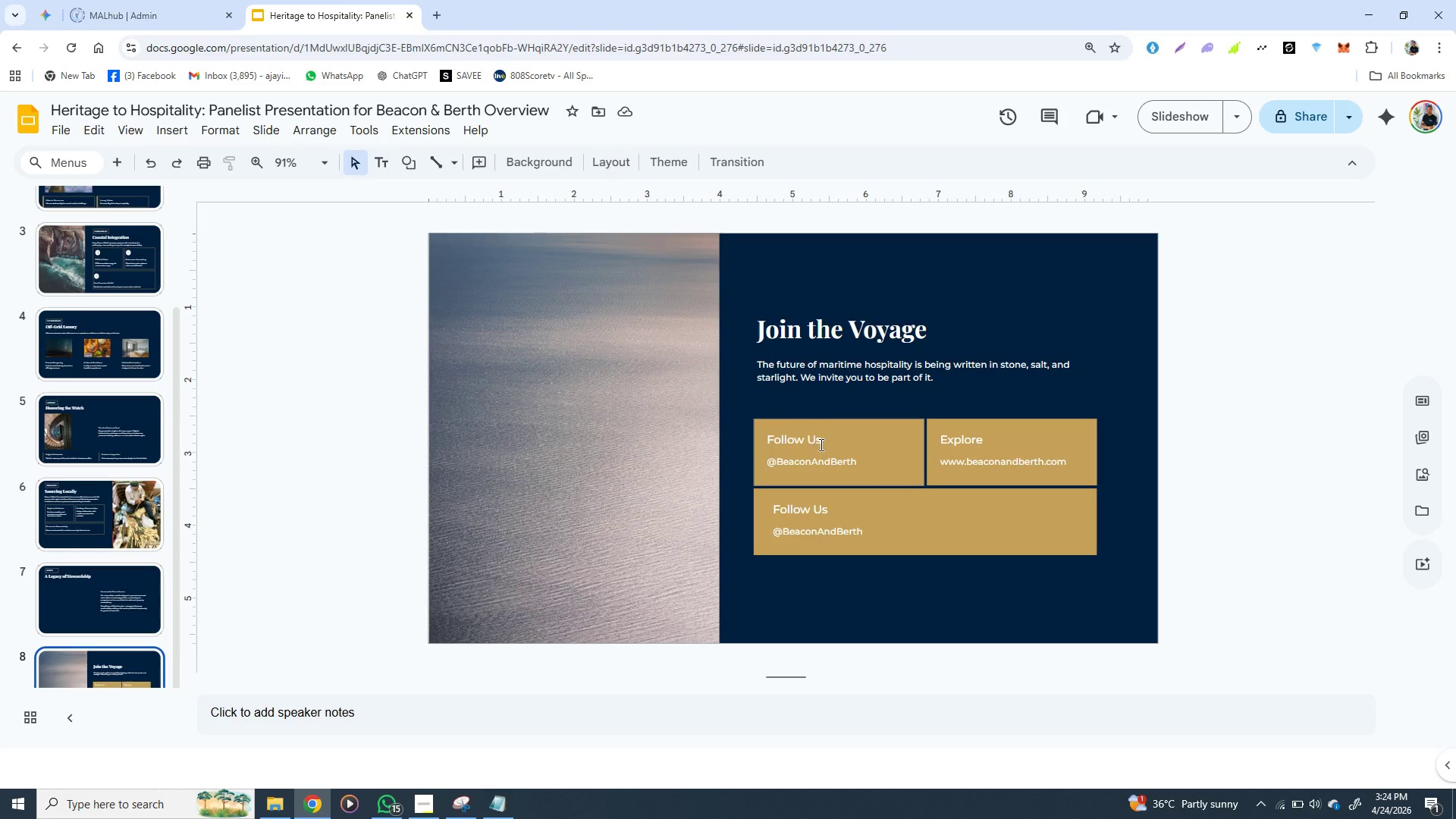 
left_click([820, 444])
 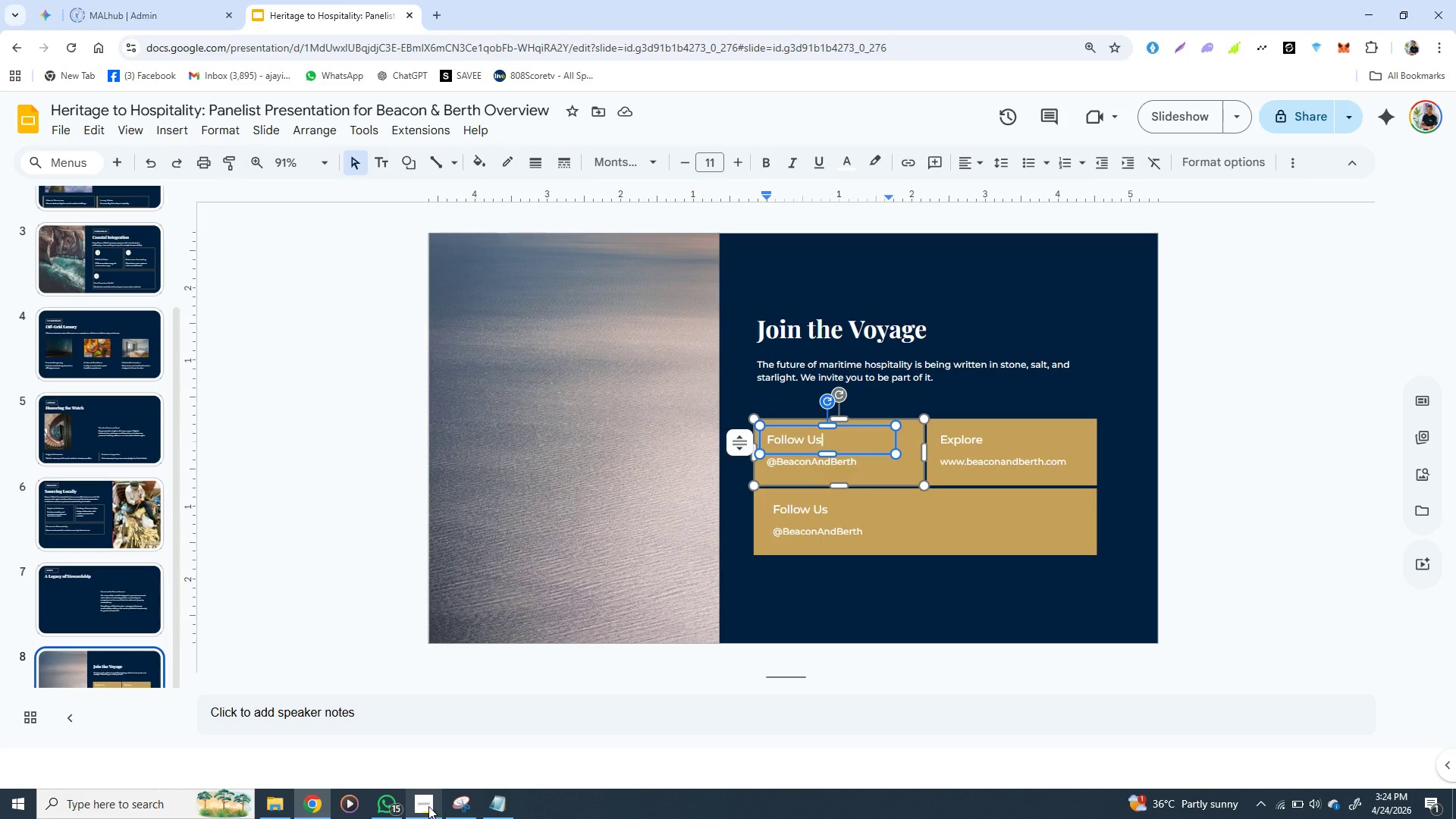 
left_click([425, 806])